 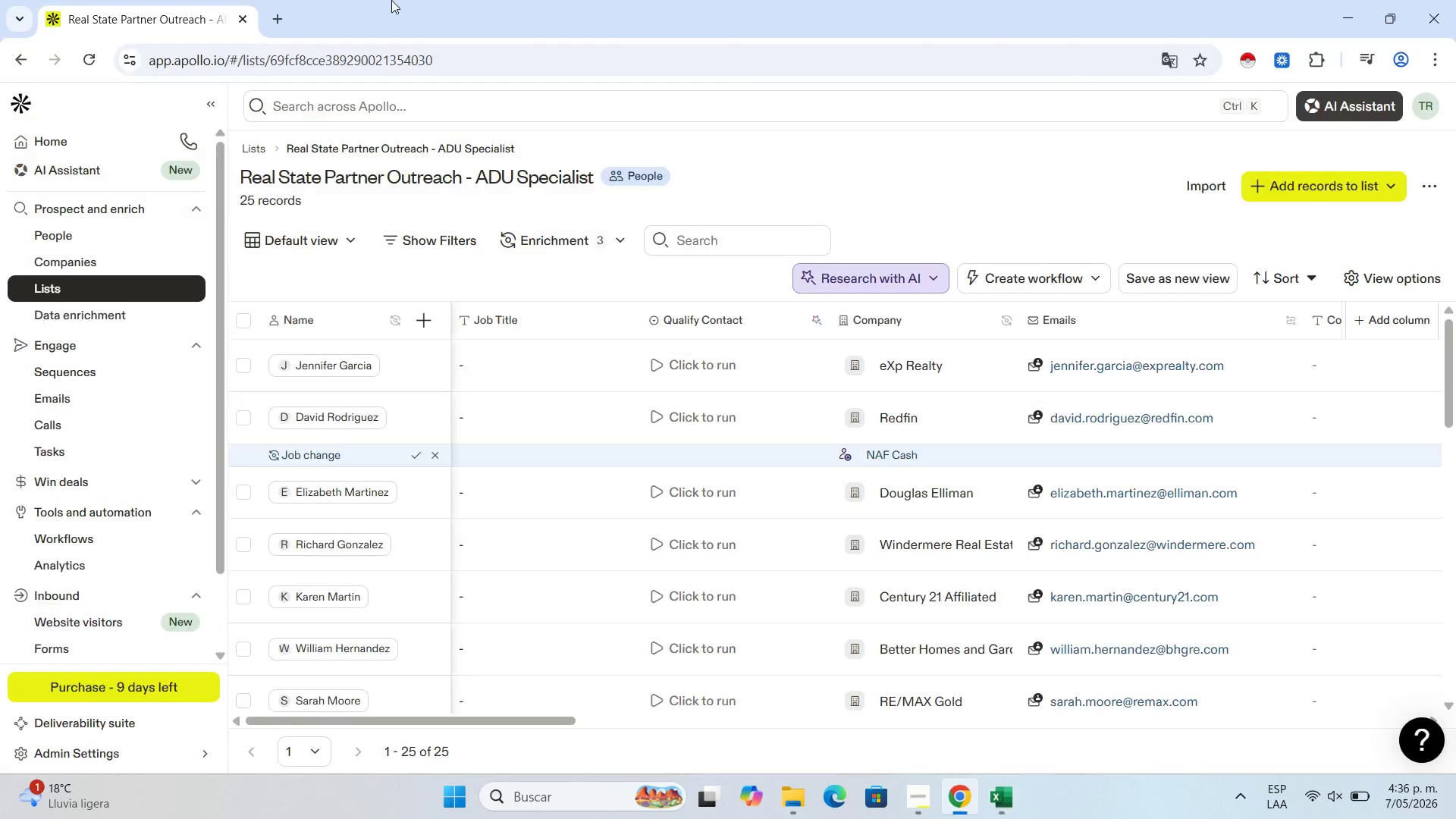 
scroll: coordinate [458, 472], scroll_direction: up, amount: 8.0
 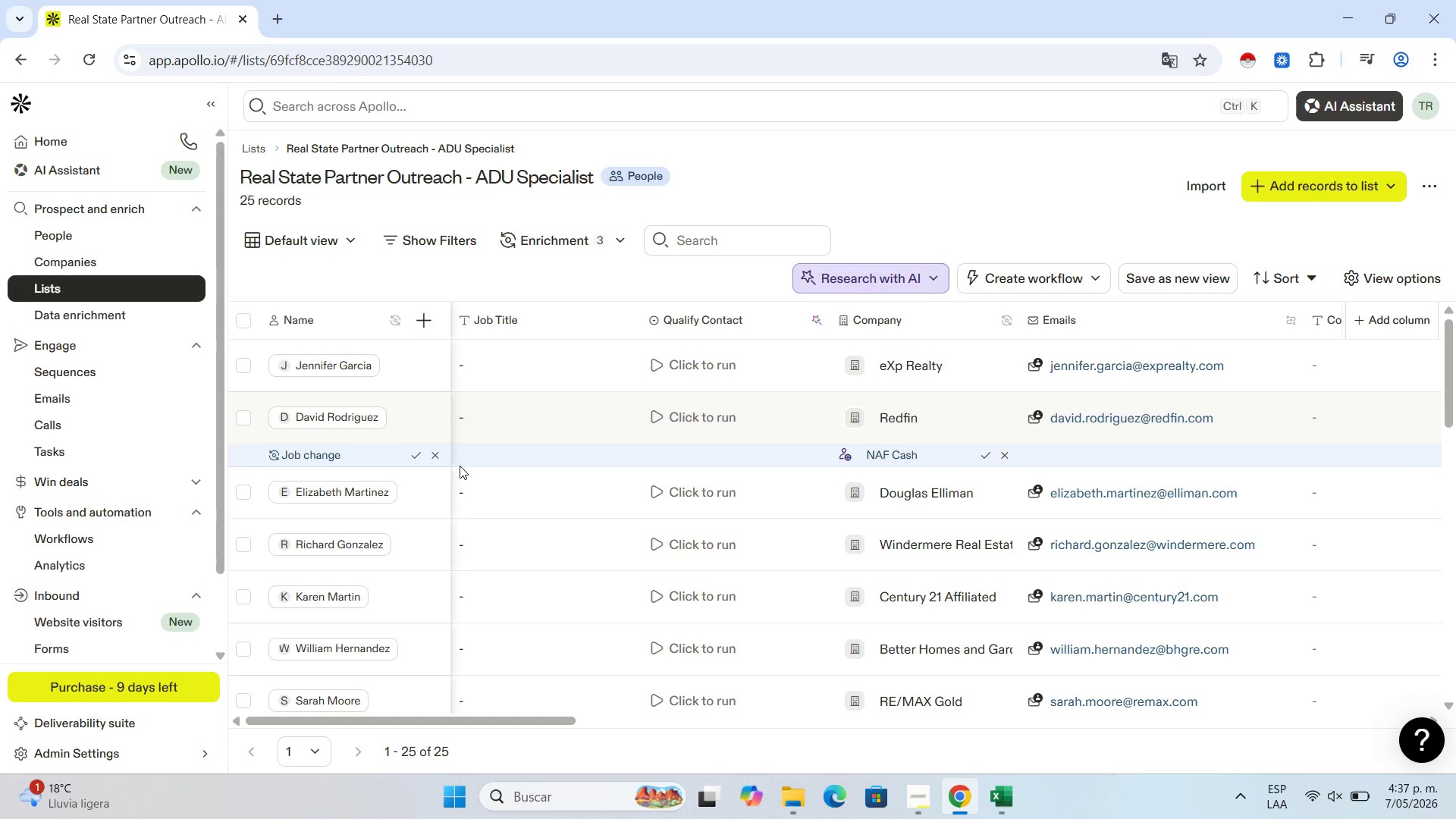 
wait(77.66)
 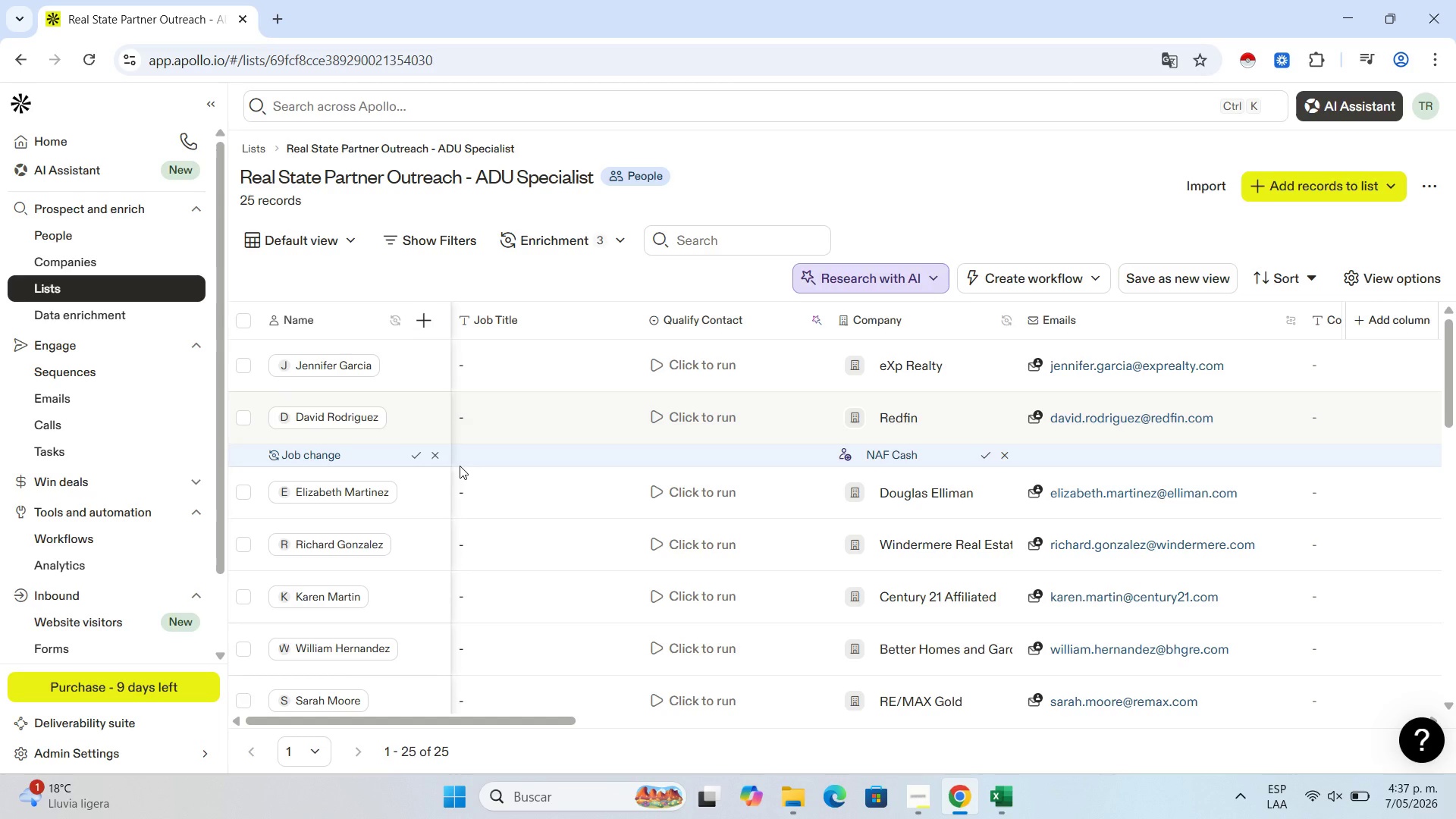 
scroll: coordinate [790, 586], scroll_direction: up, amount: 8.0
 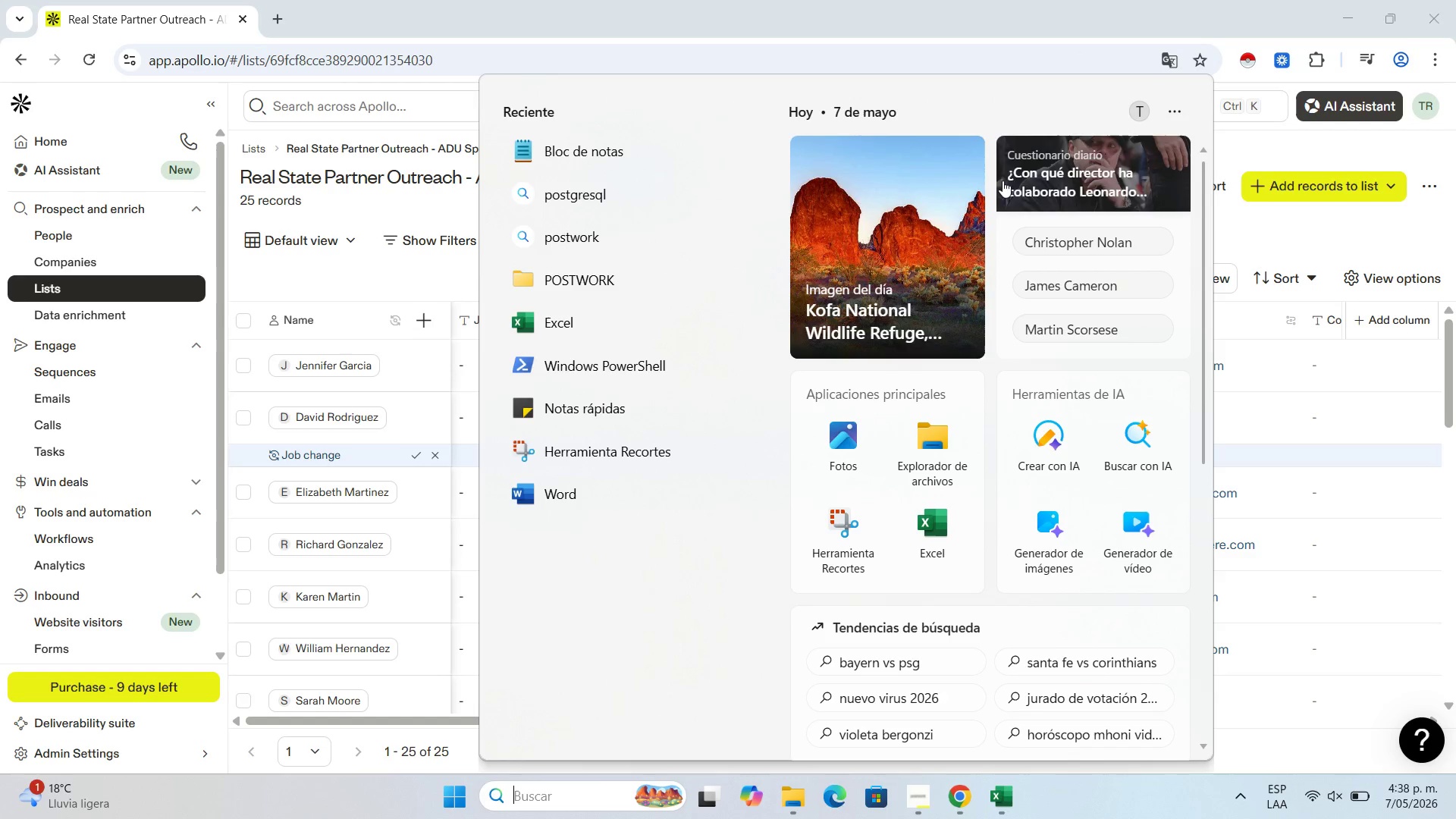 
left_click([857, 540])
 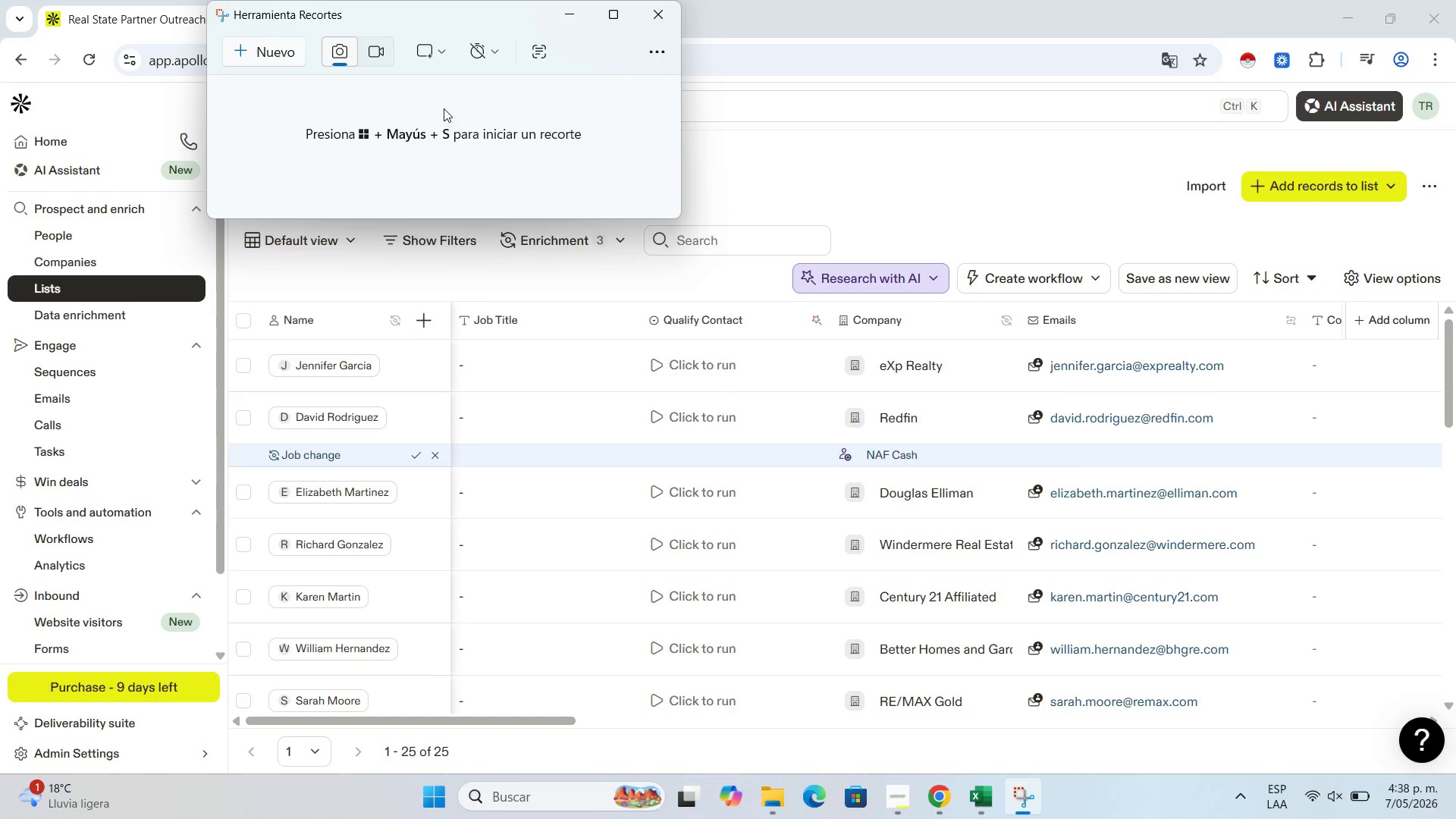 
left_click([283, 40])
 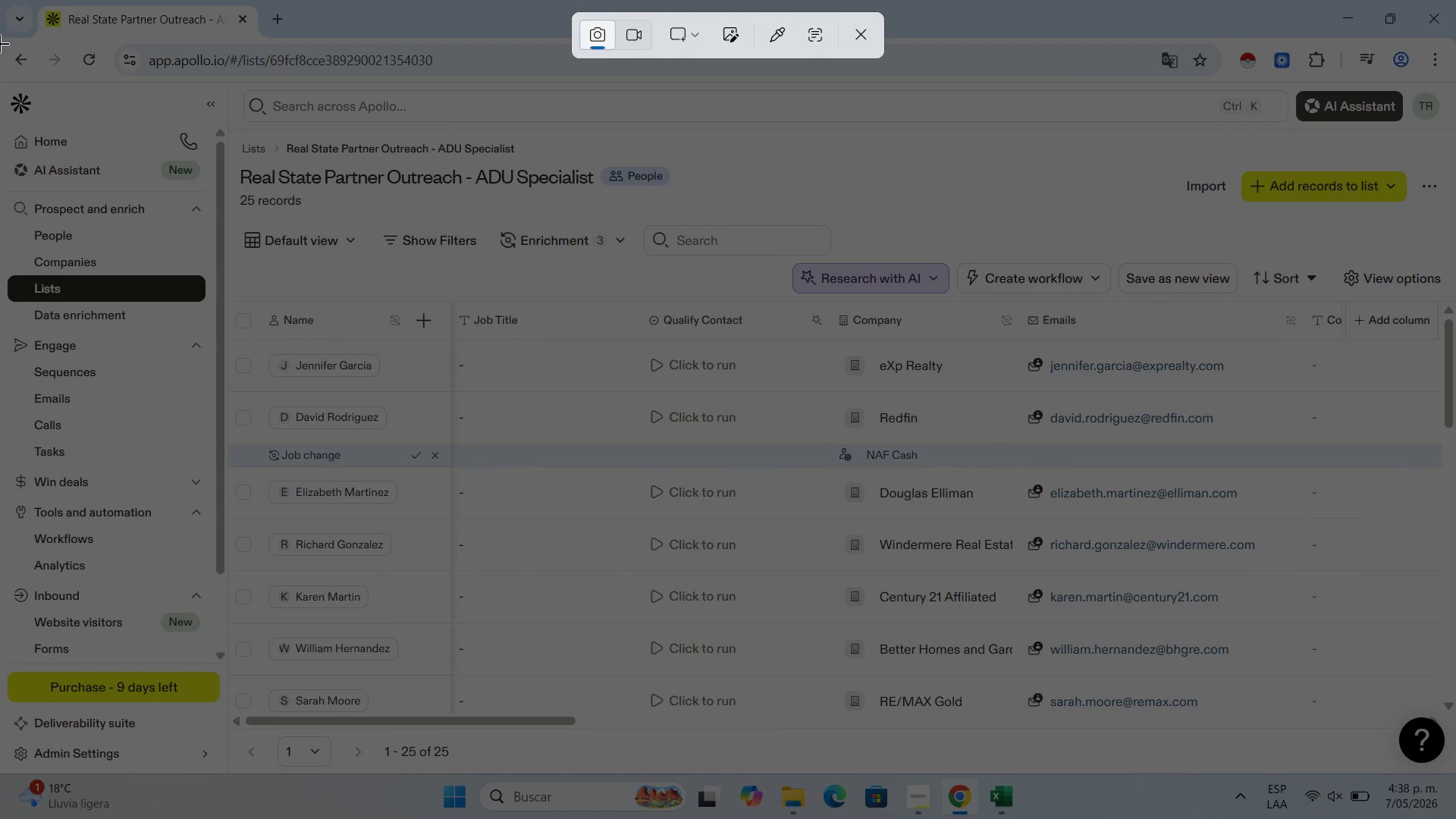 
left_click_drag(start_coordinate=[5, 44], to_coordinate=[1453, 777])
 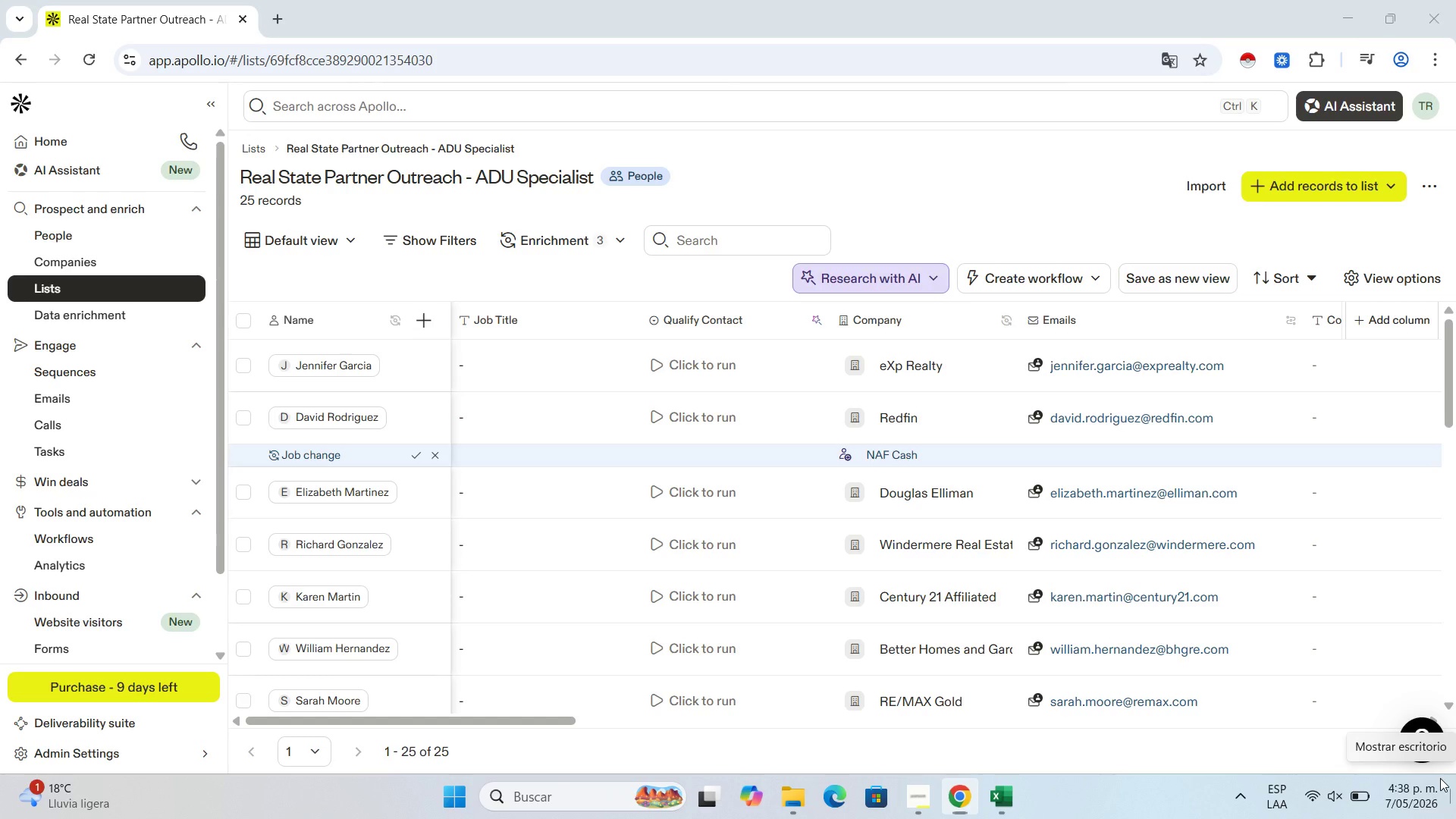 
mouse_move([978, 678])
 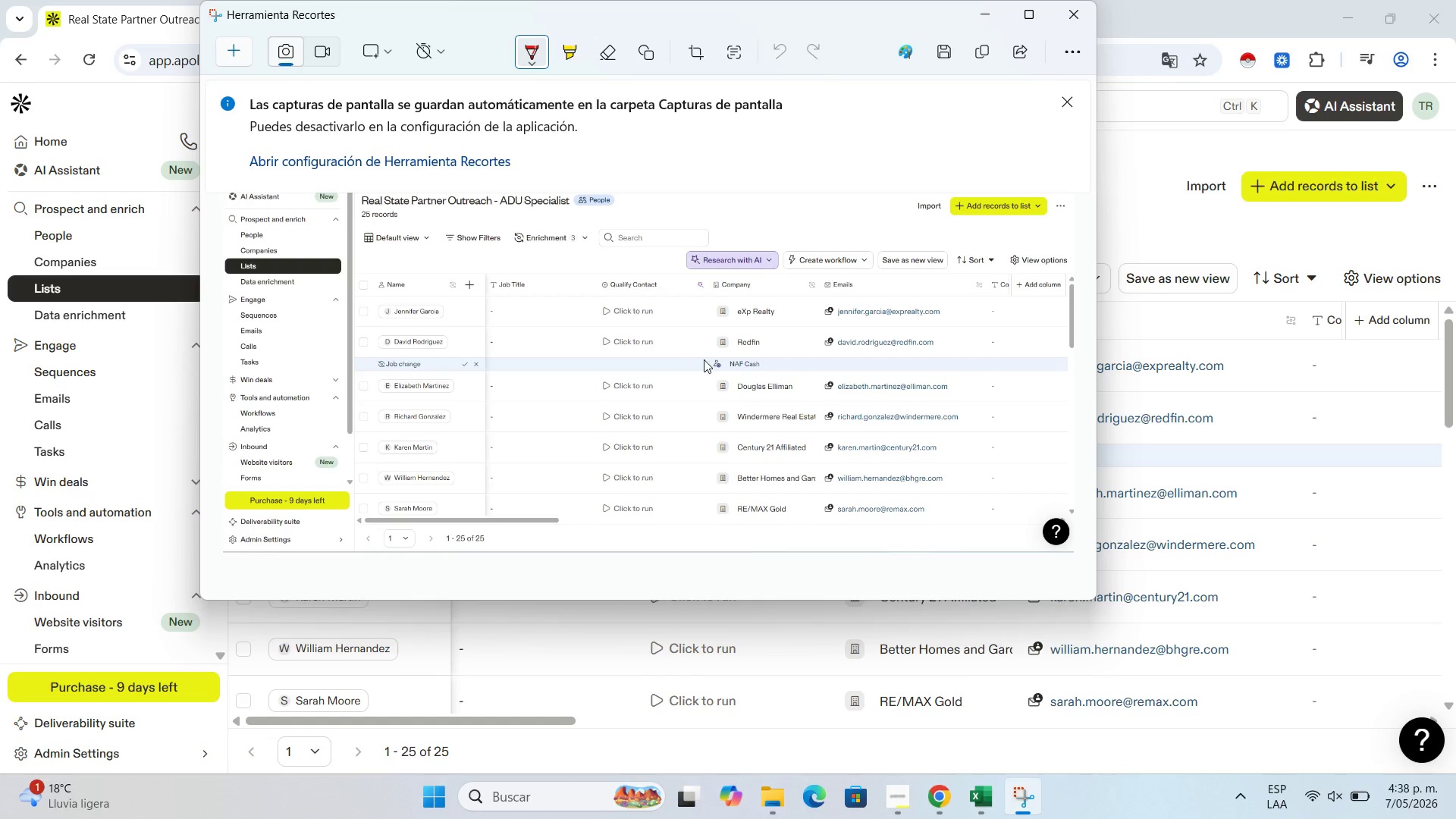 
wait(24.01)
 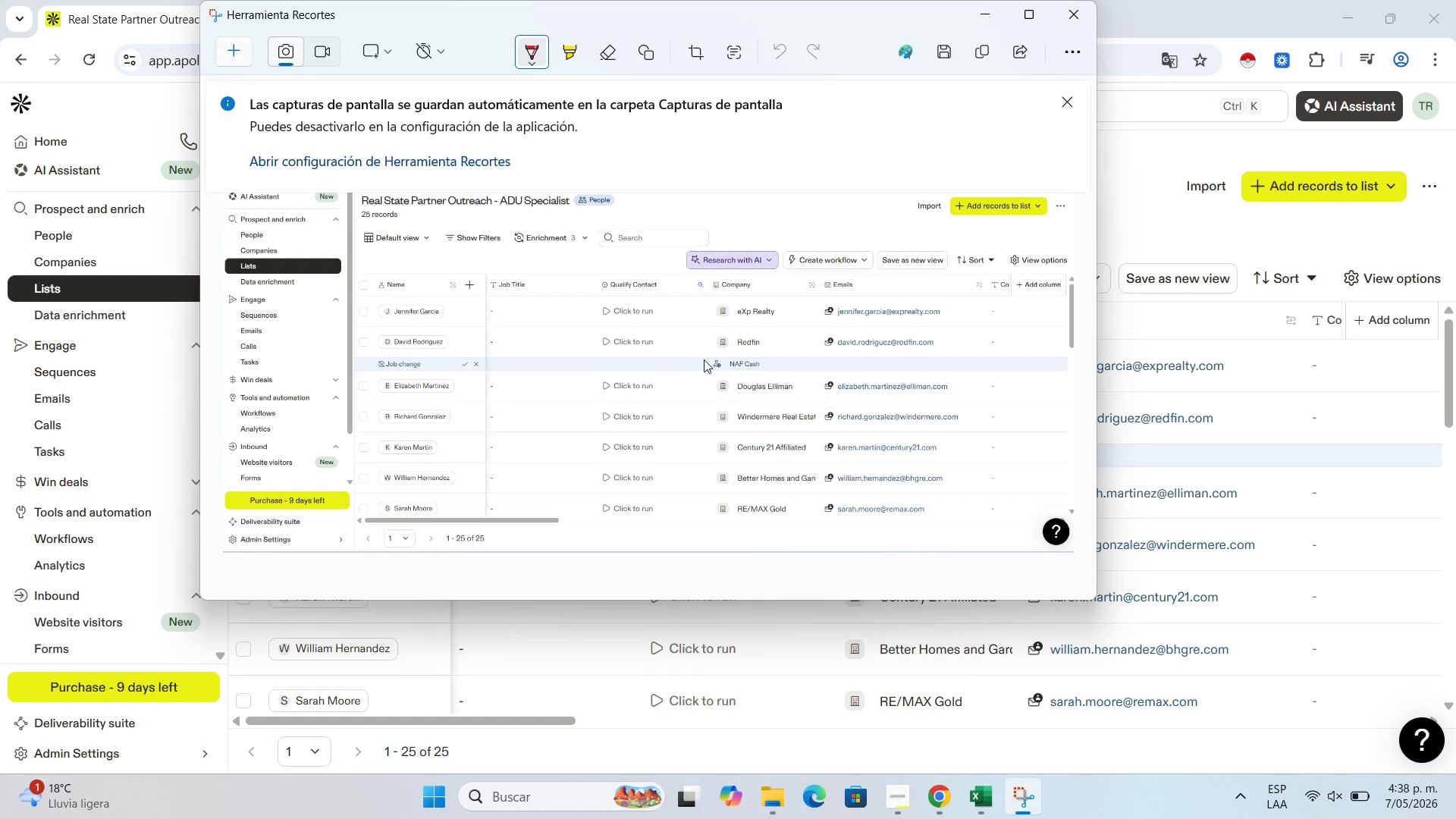 
left_click([155, 289])
 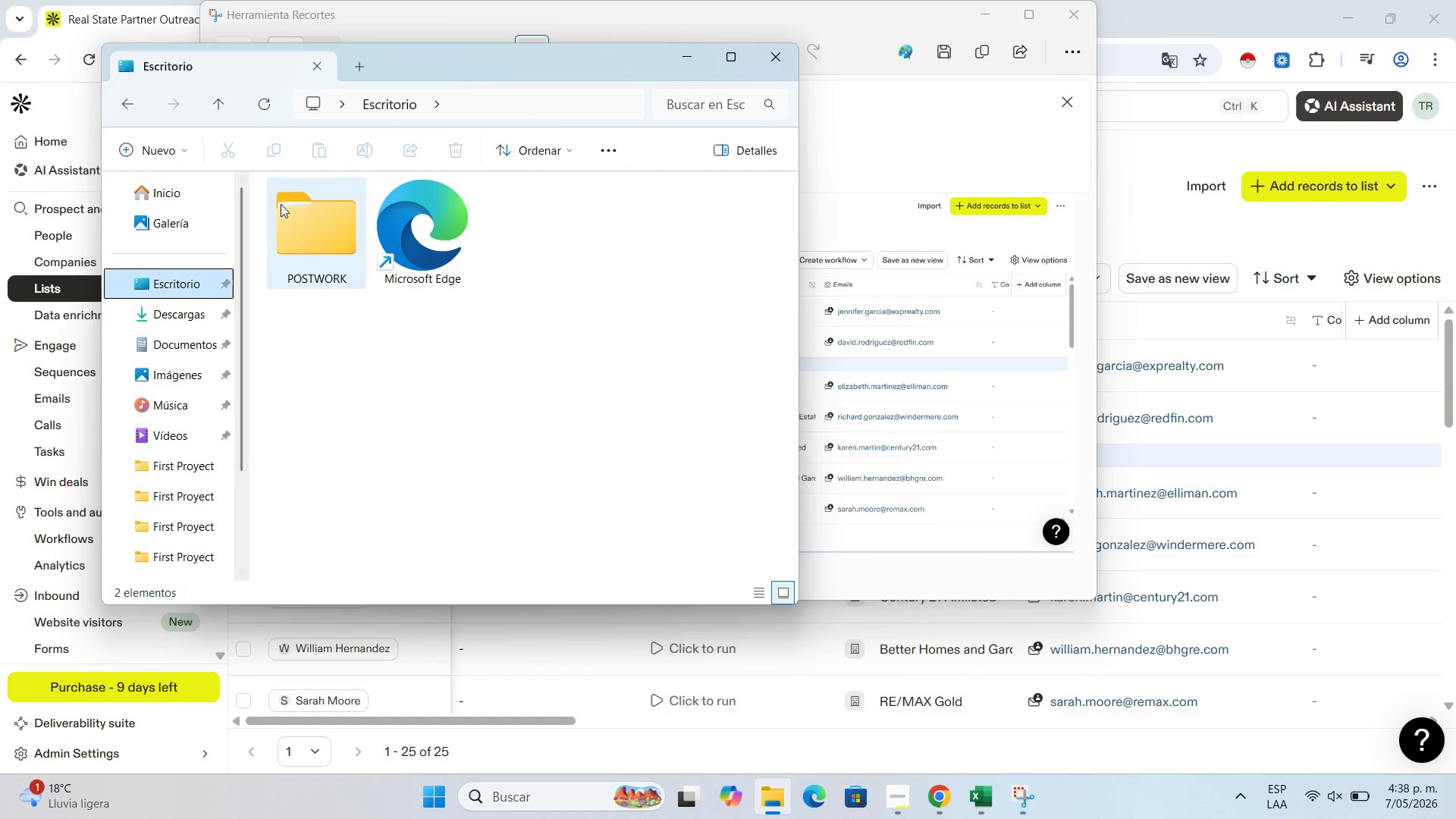 
double_click([312, 217])
 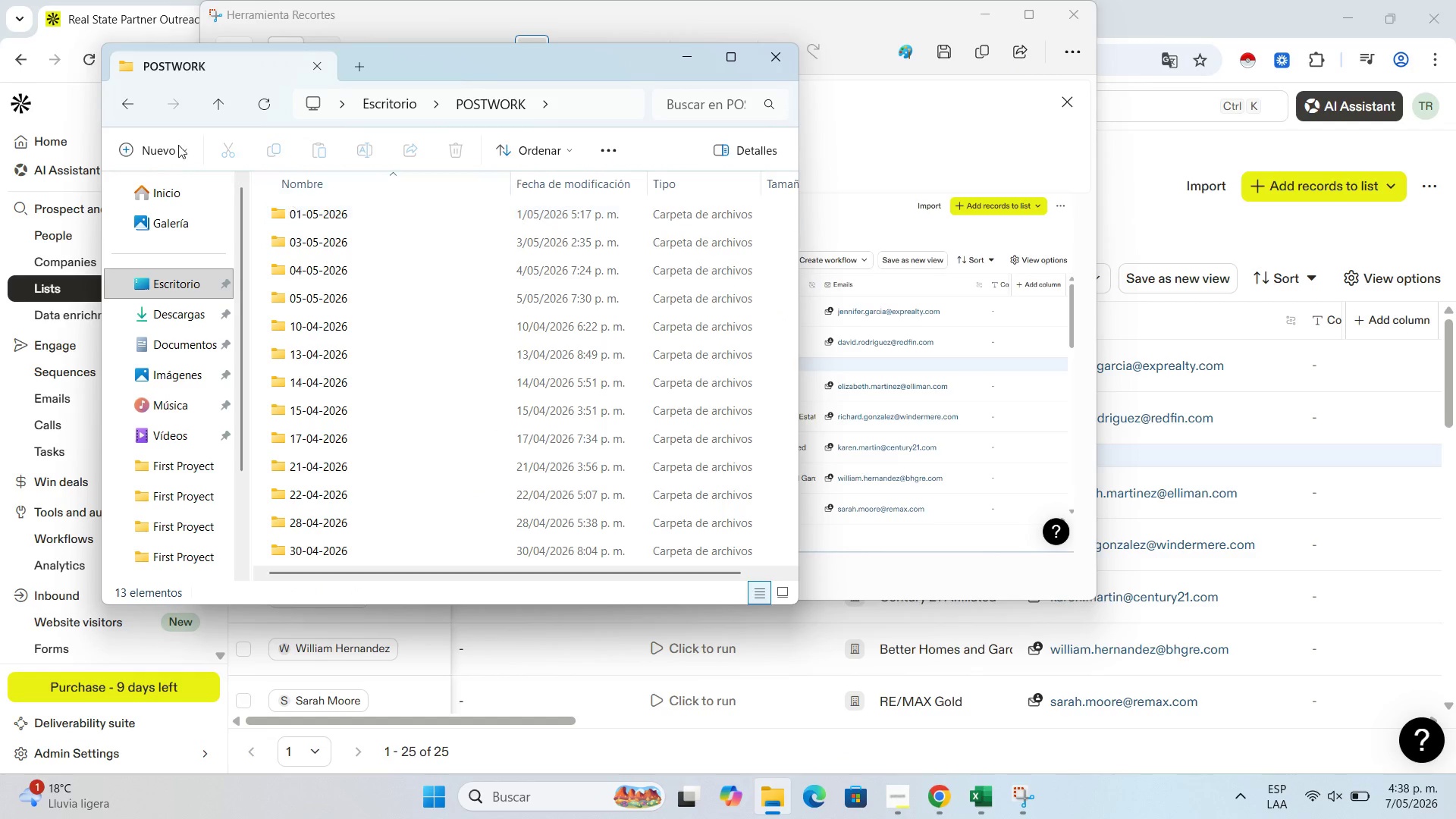 
left_click([115, 146])
 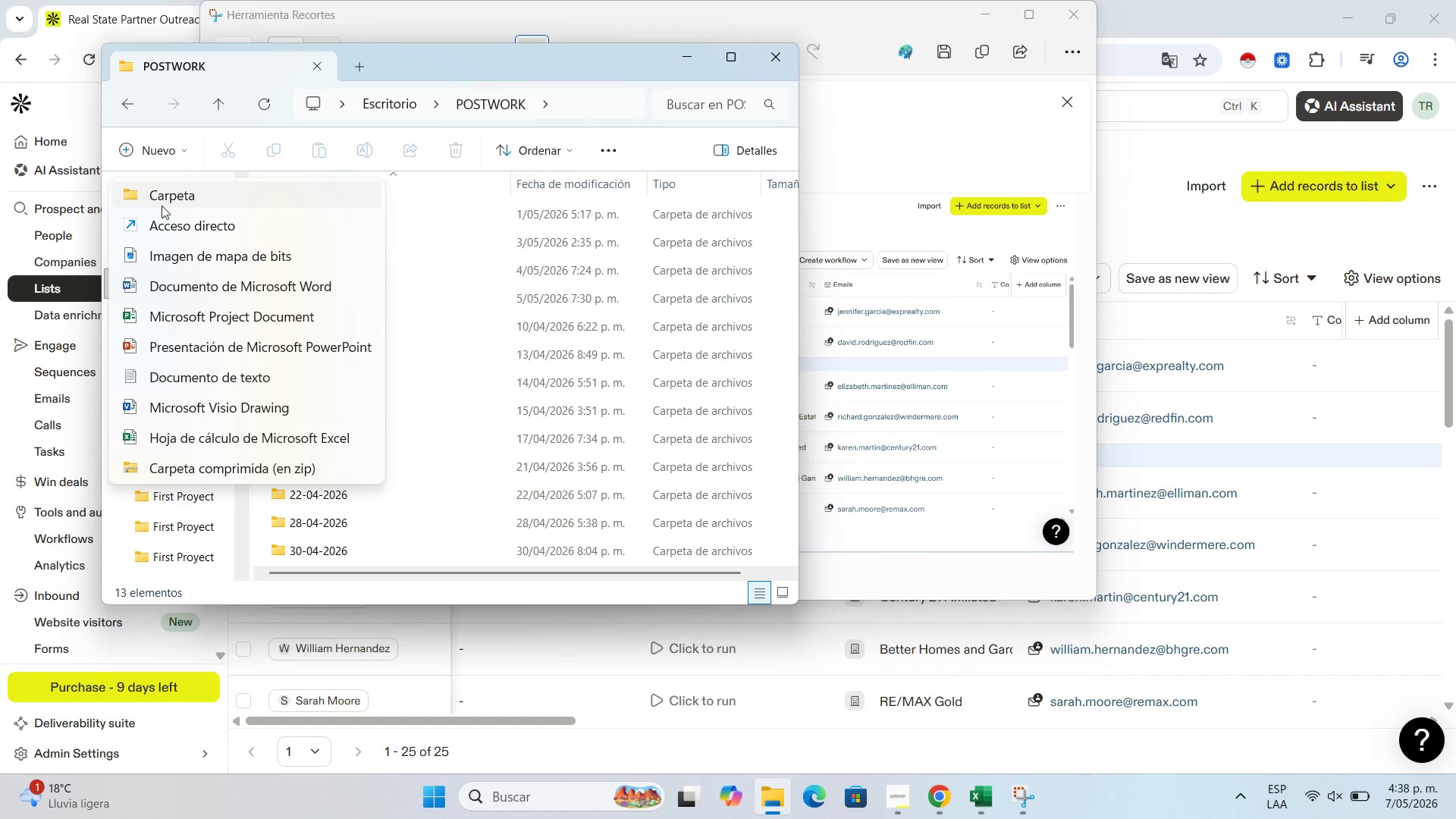 
left_click([184, 196])
 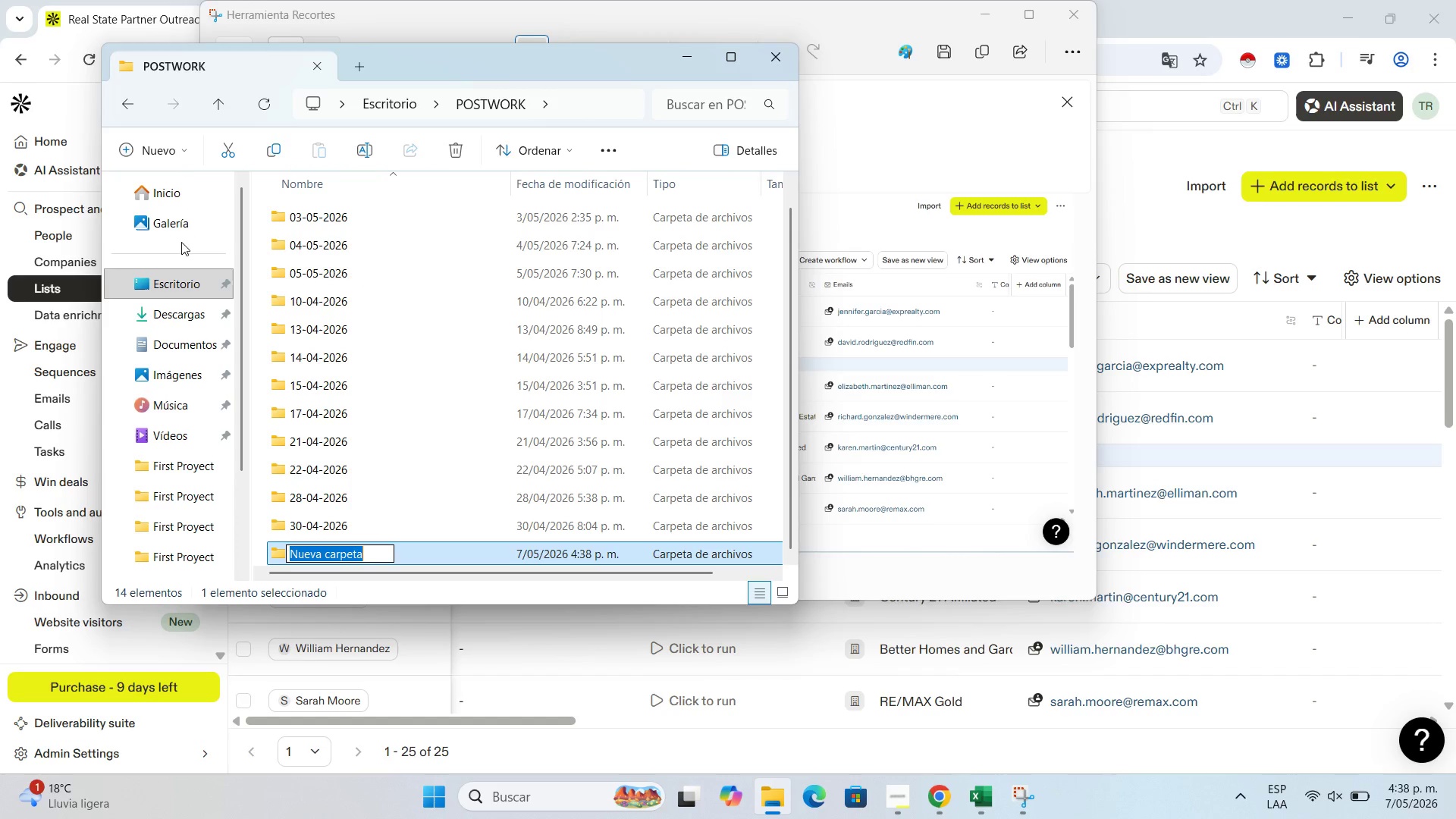 
key(Numpad0)
 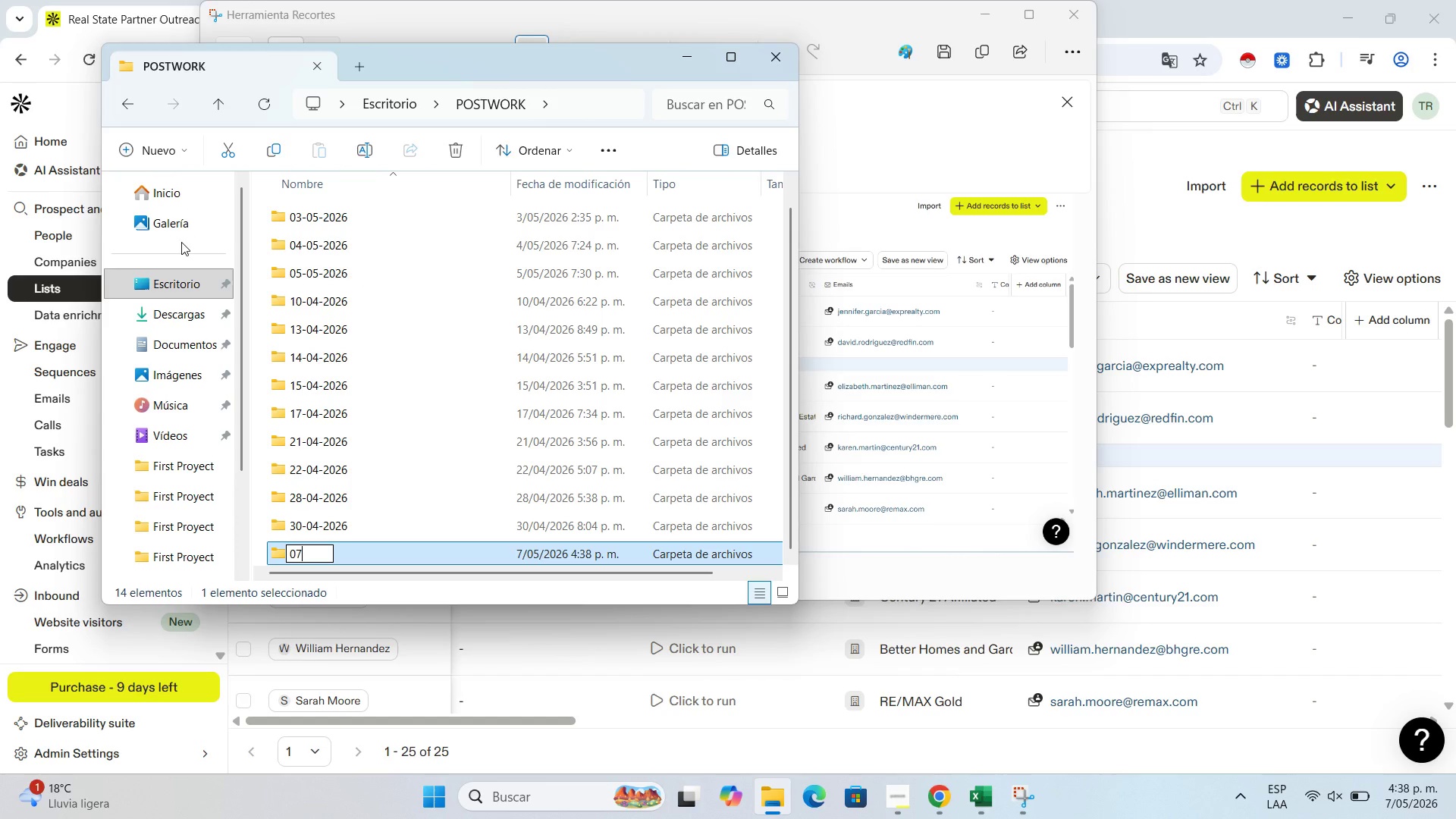 
key(Numpad7)
 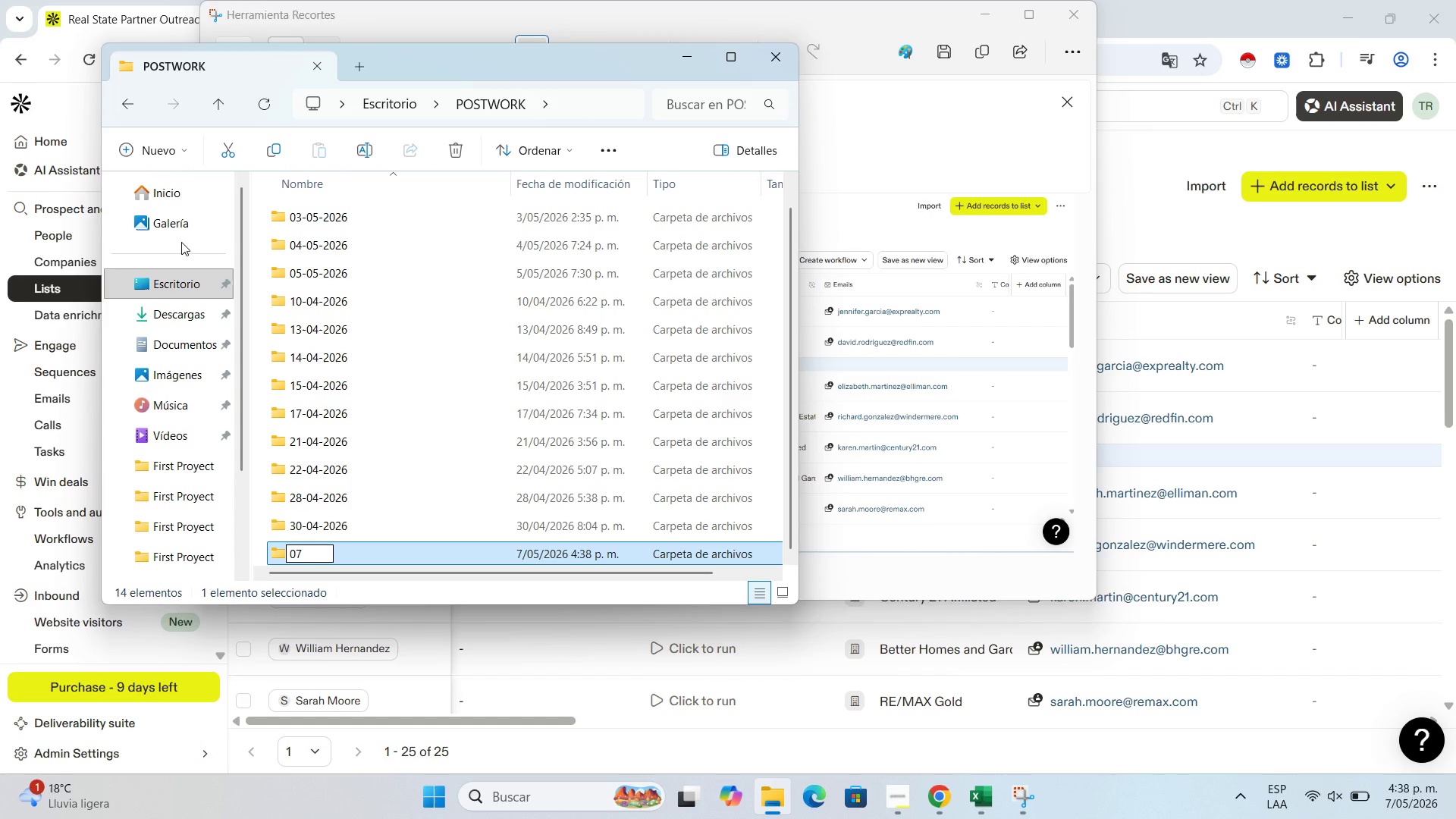 
key(NumpadSubtract)
 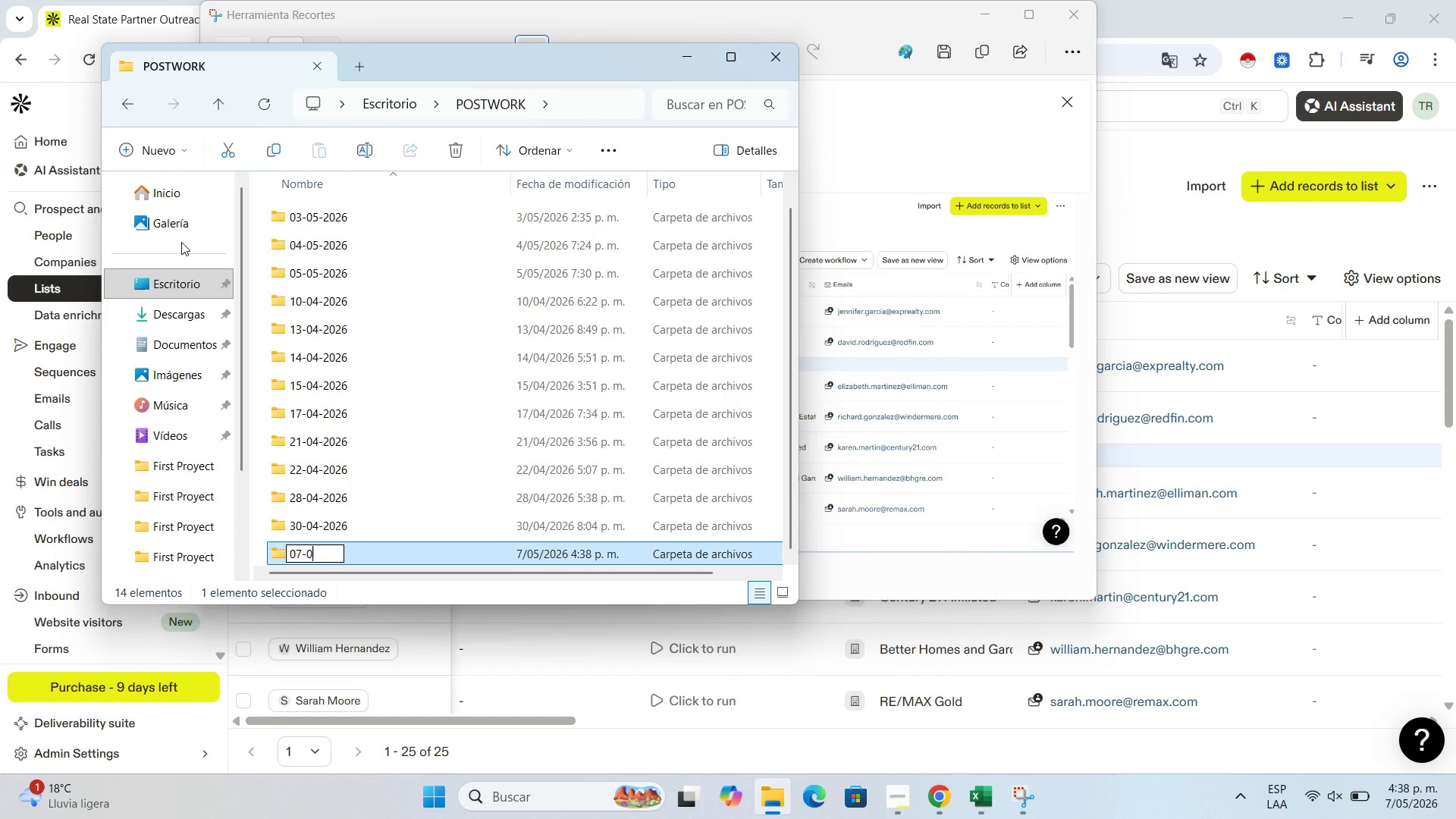 
key(Numpad0)
 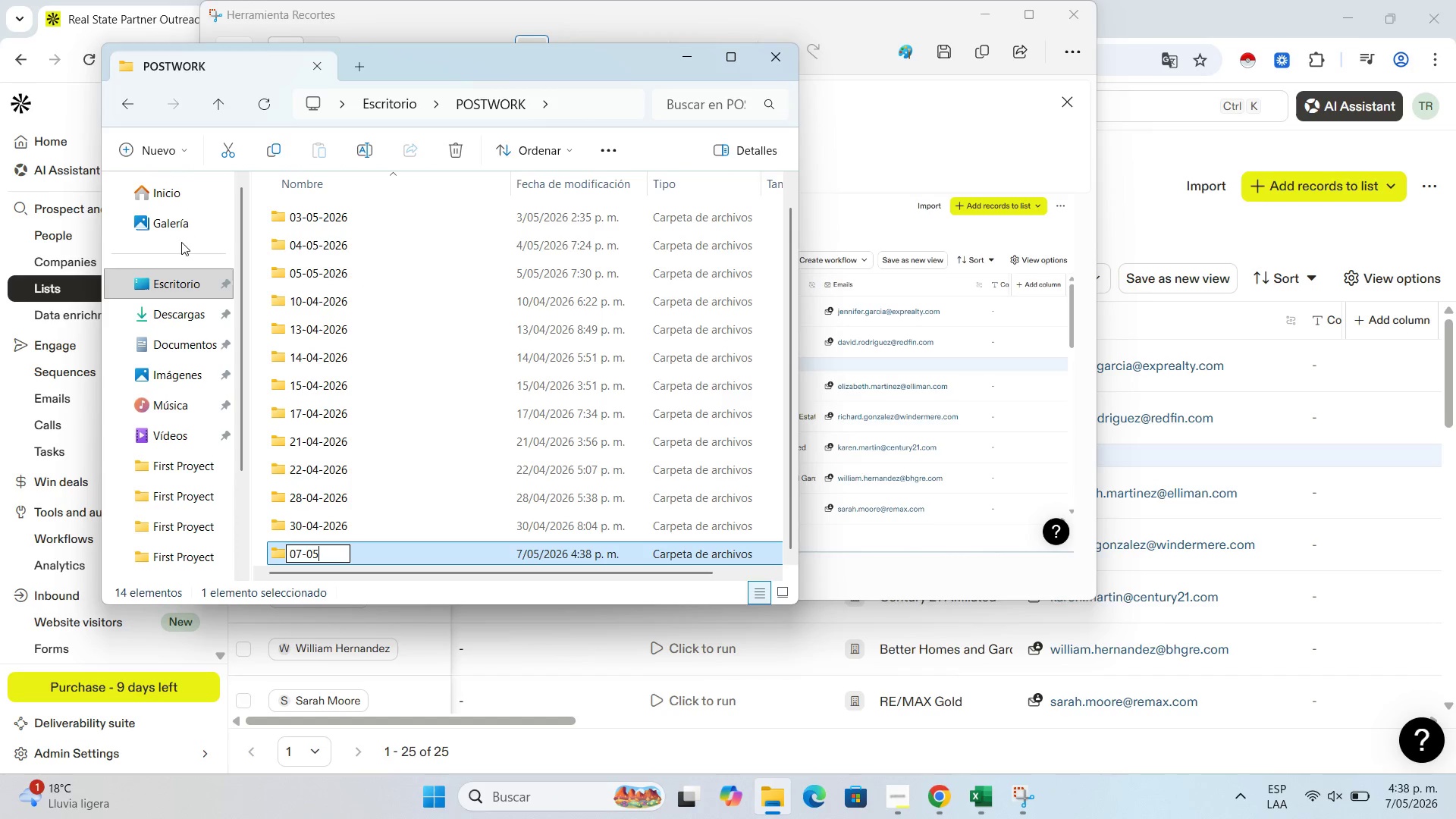 
key(Numpad5)
 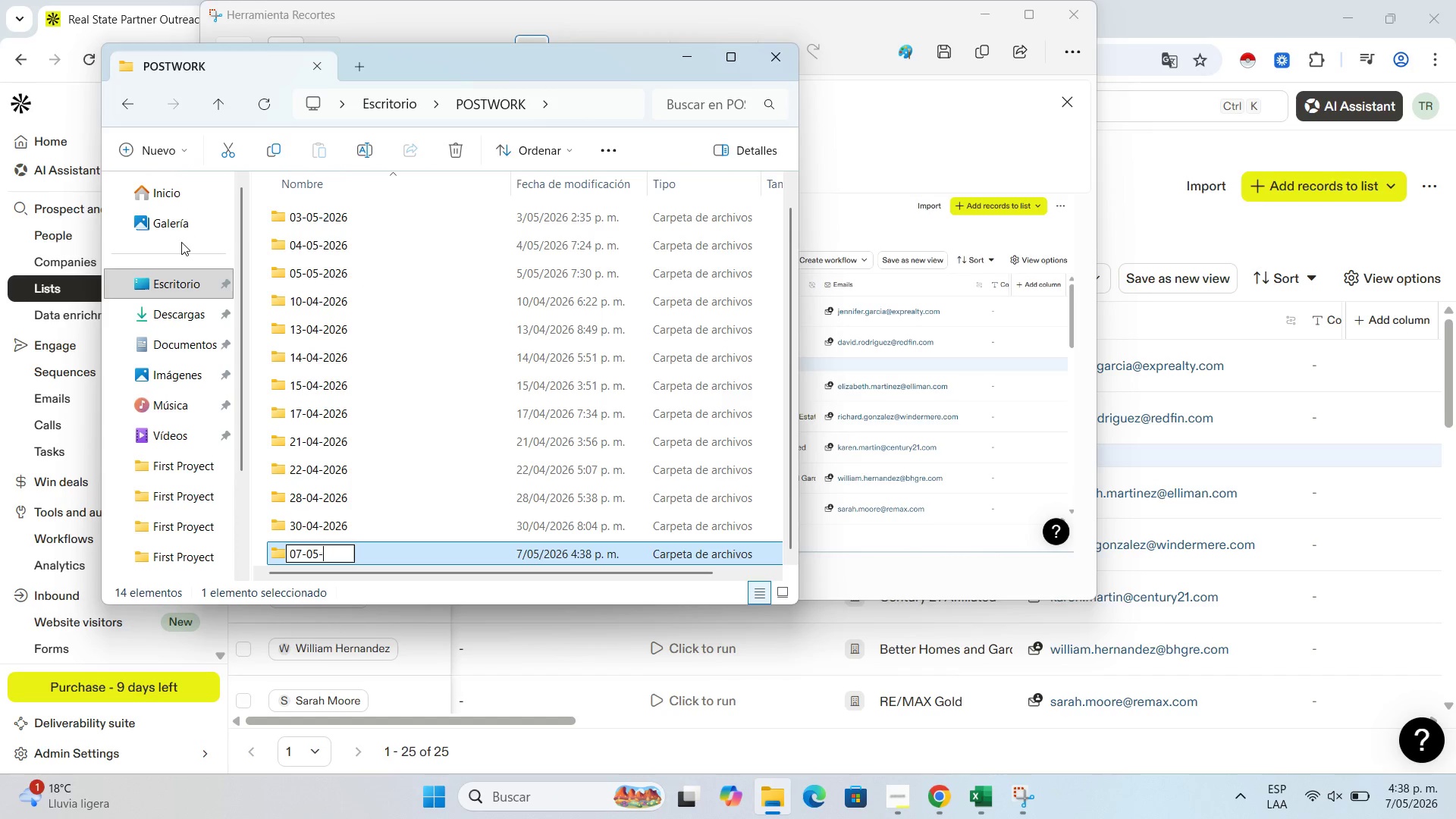 
key(NumpadSubtract)
 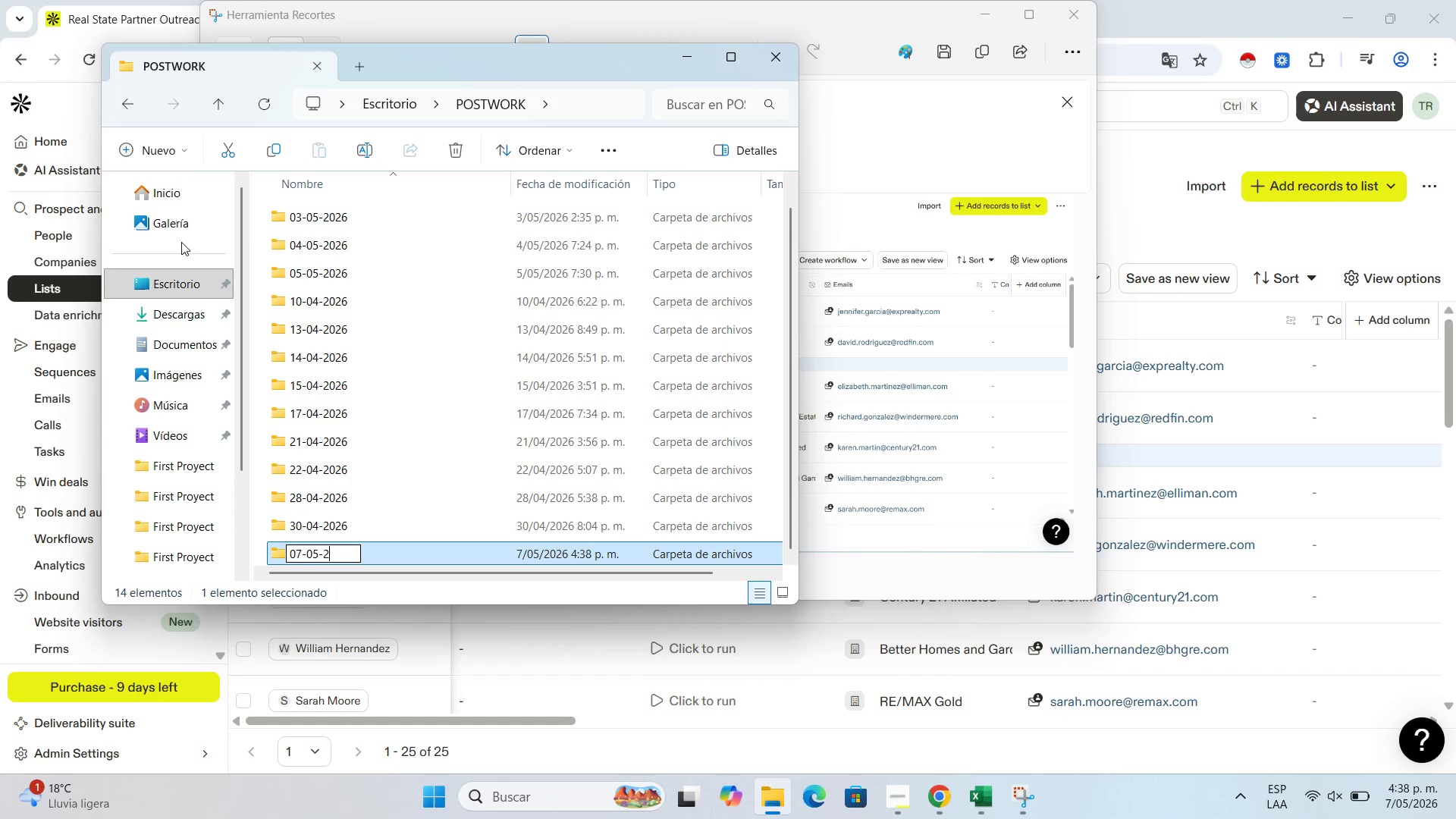 
key(Numpad2)
 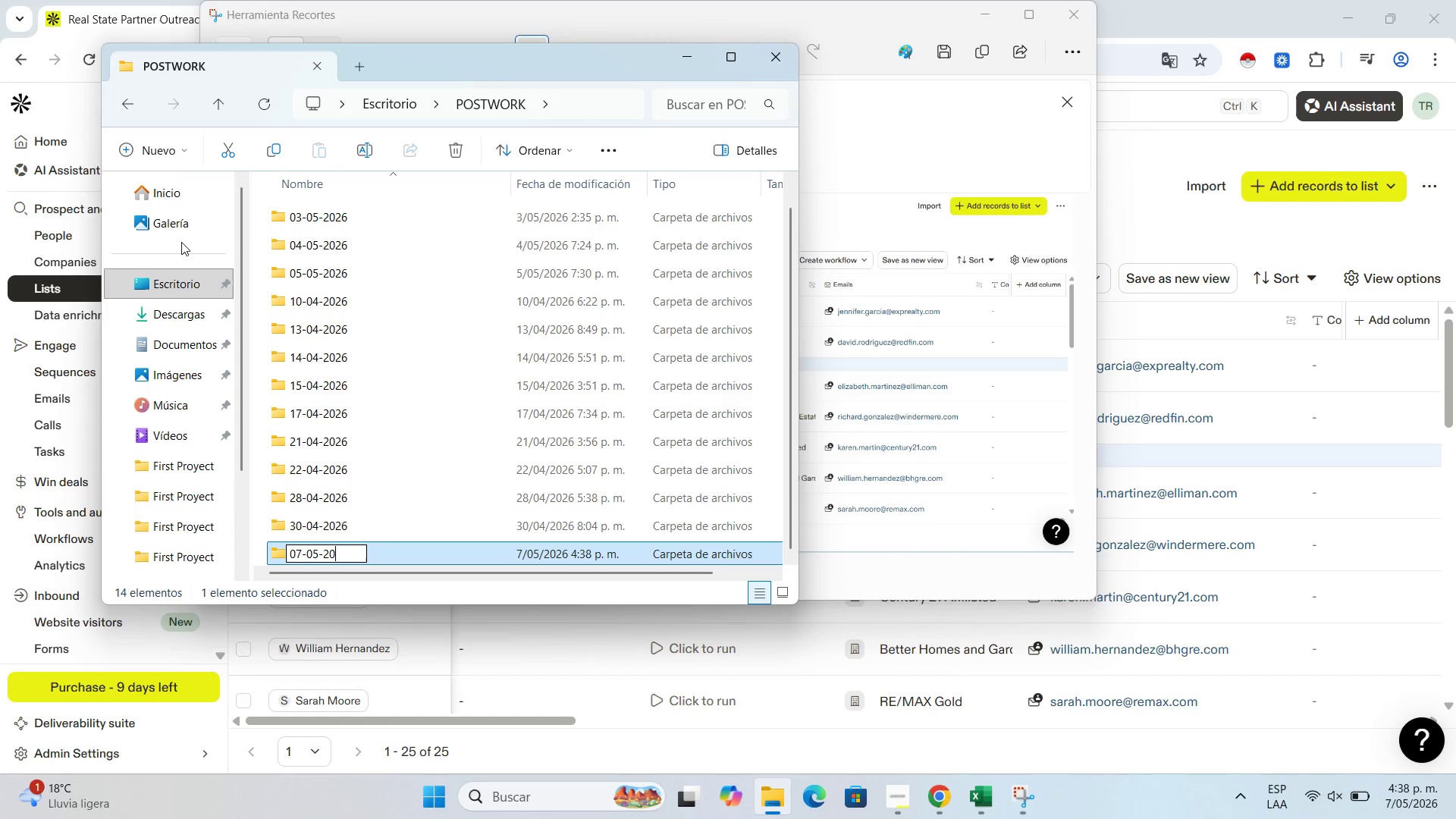 
key(Numpad0)
 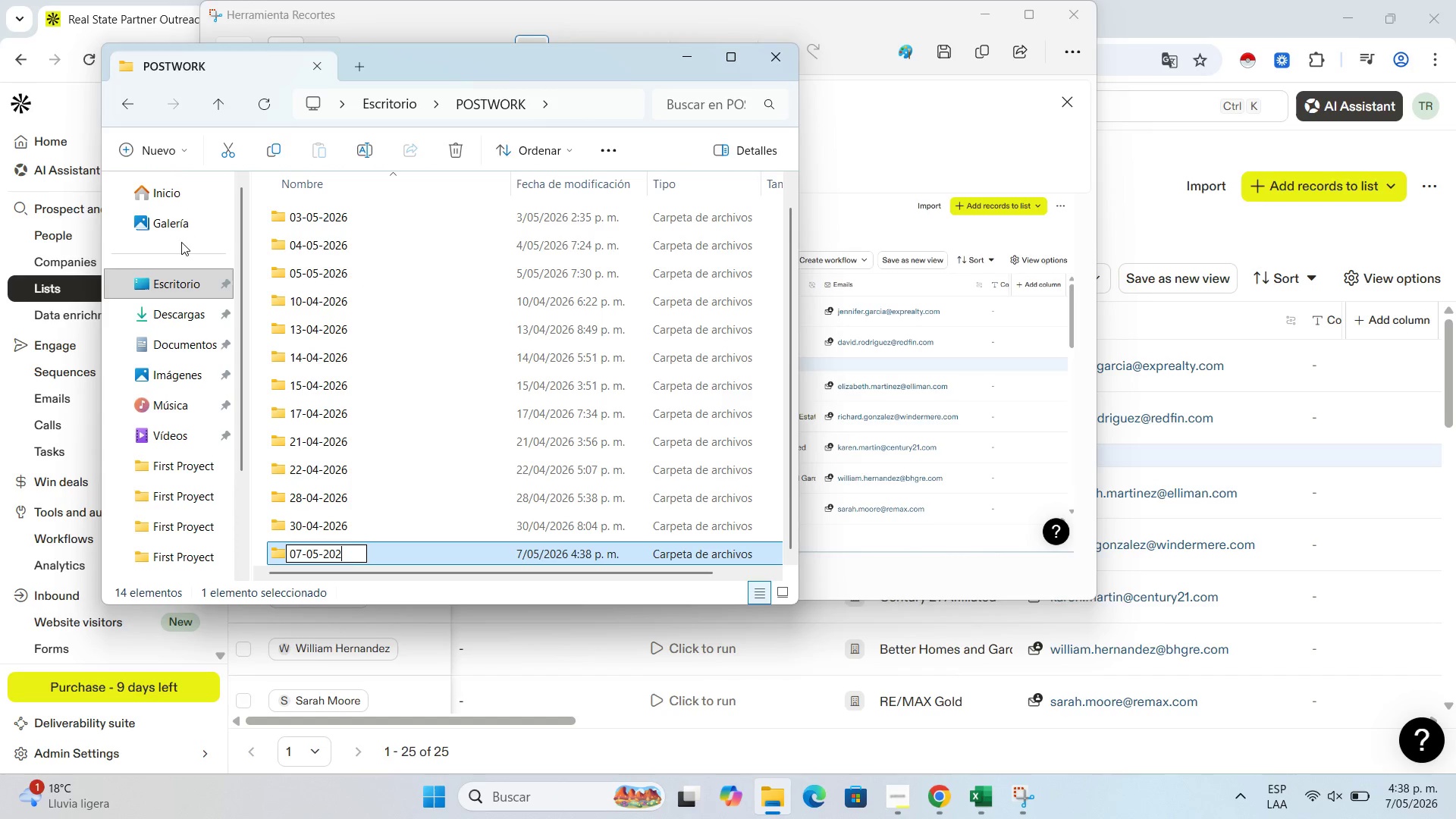 
key(Numpad2)
 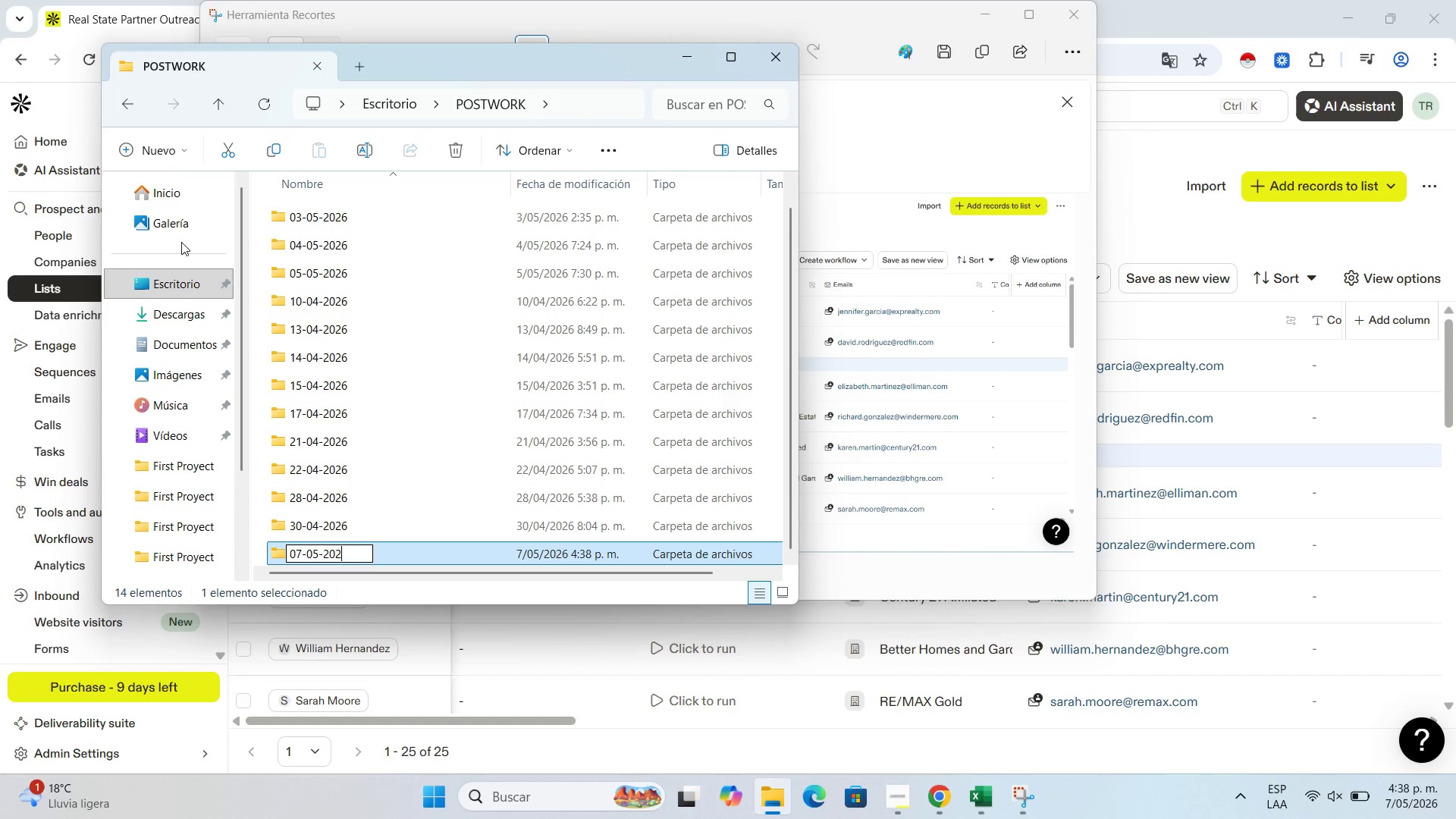 
key(Numpad6)
 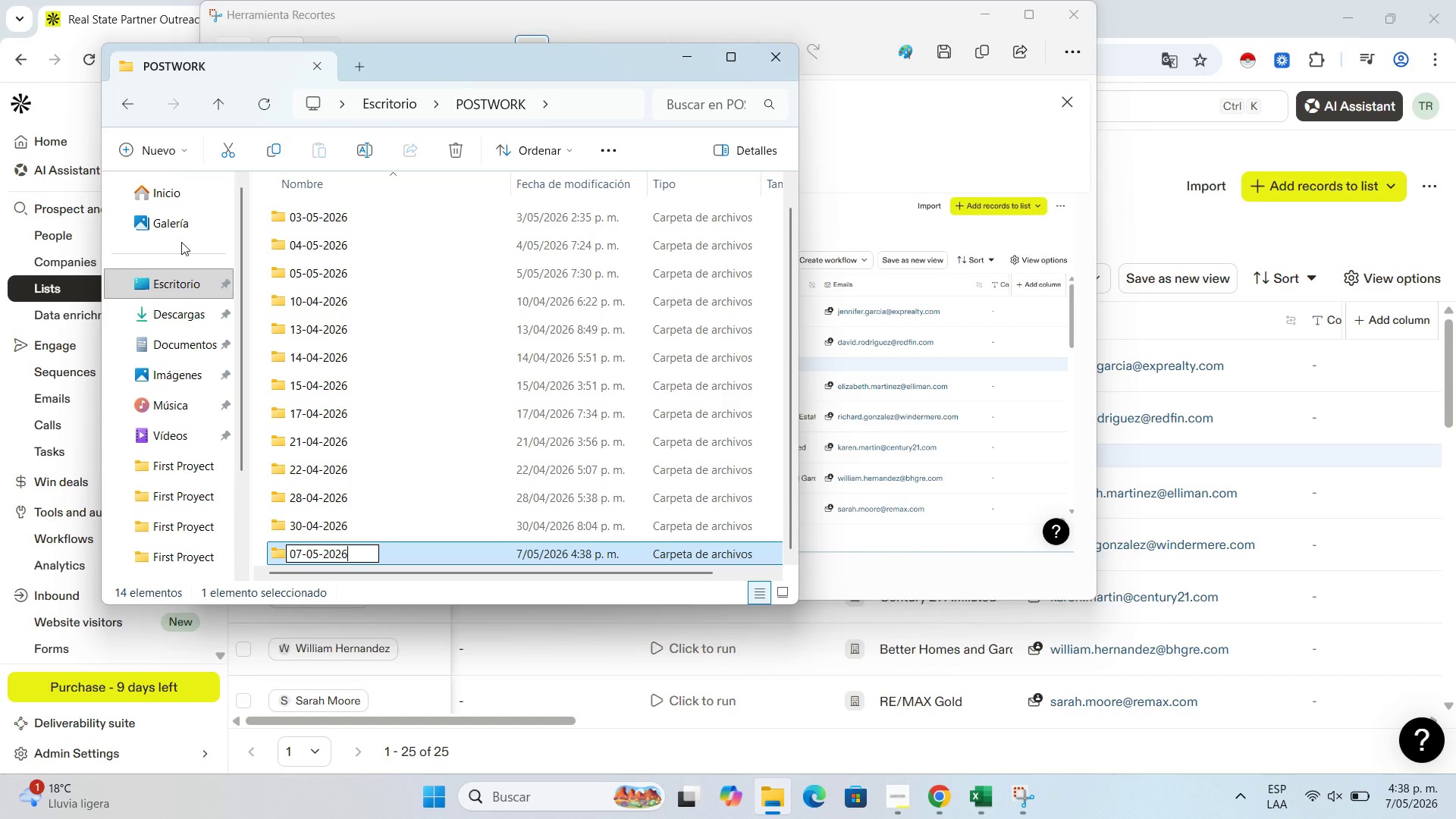 
key(NumpadEnter)
 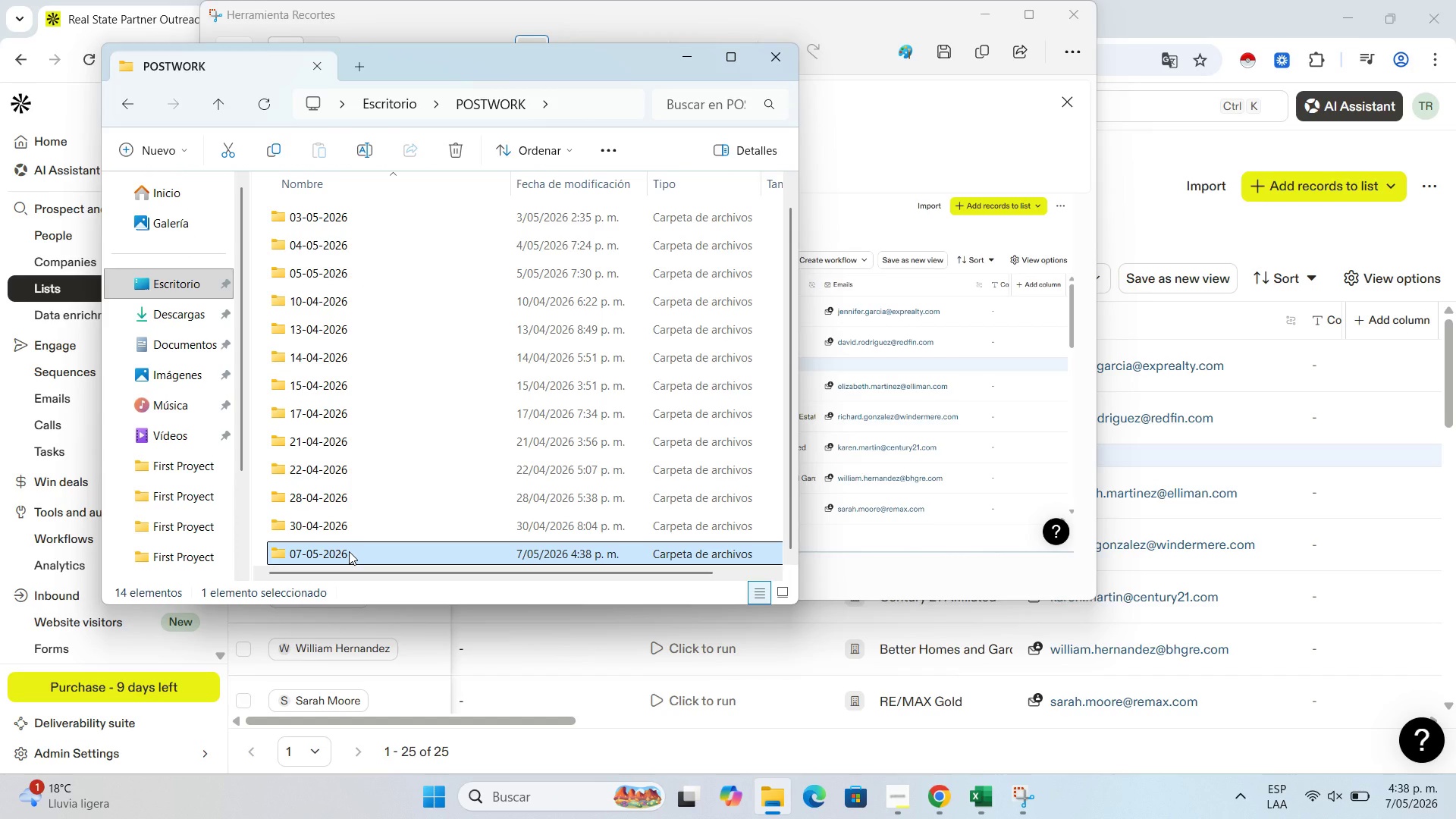 
double_click([348, 551])
 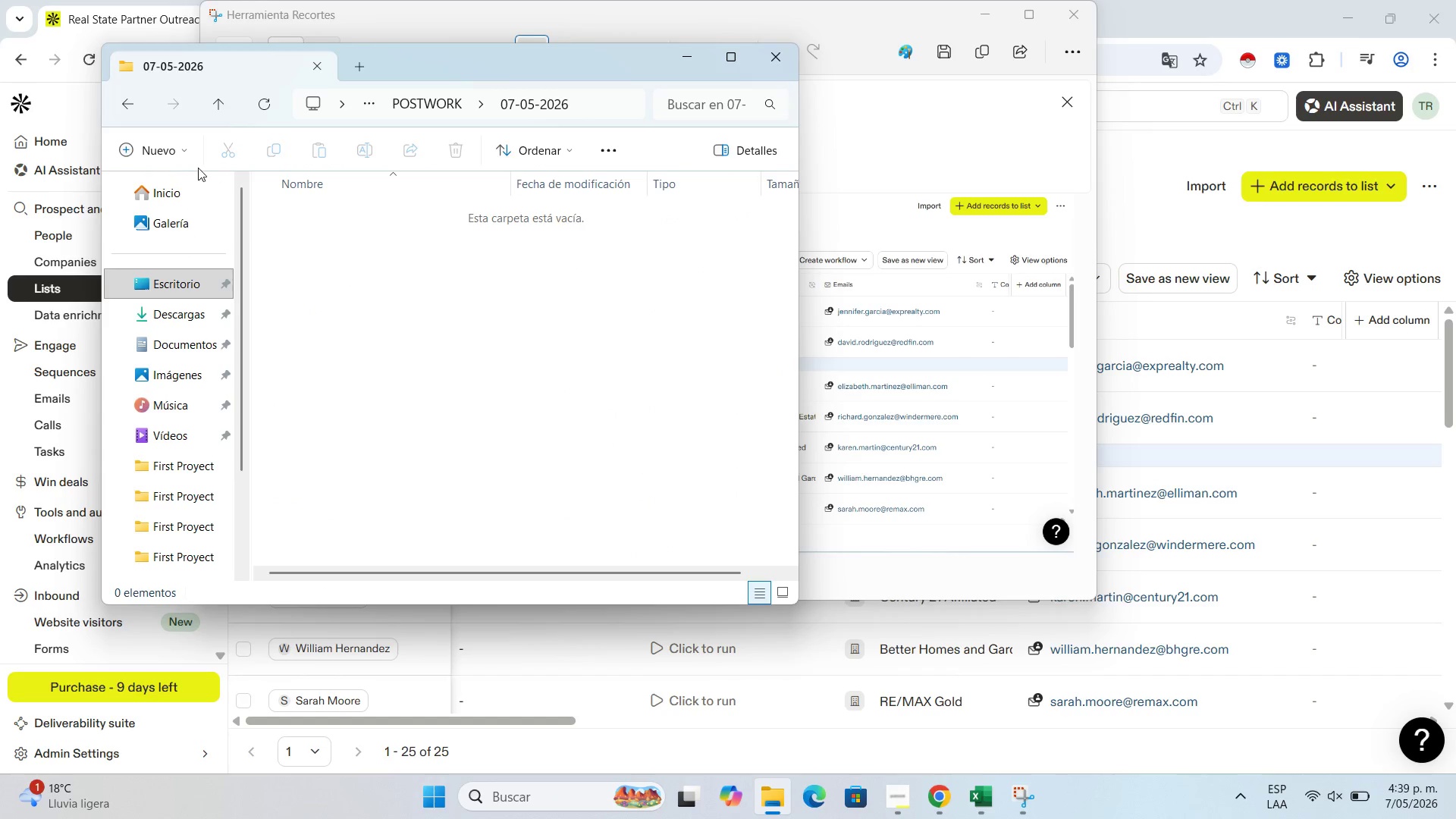 
left_click([146, 158])
 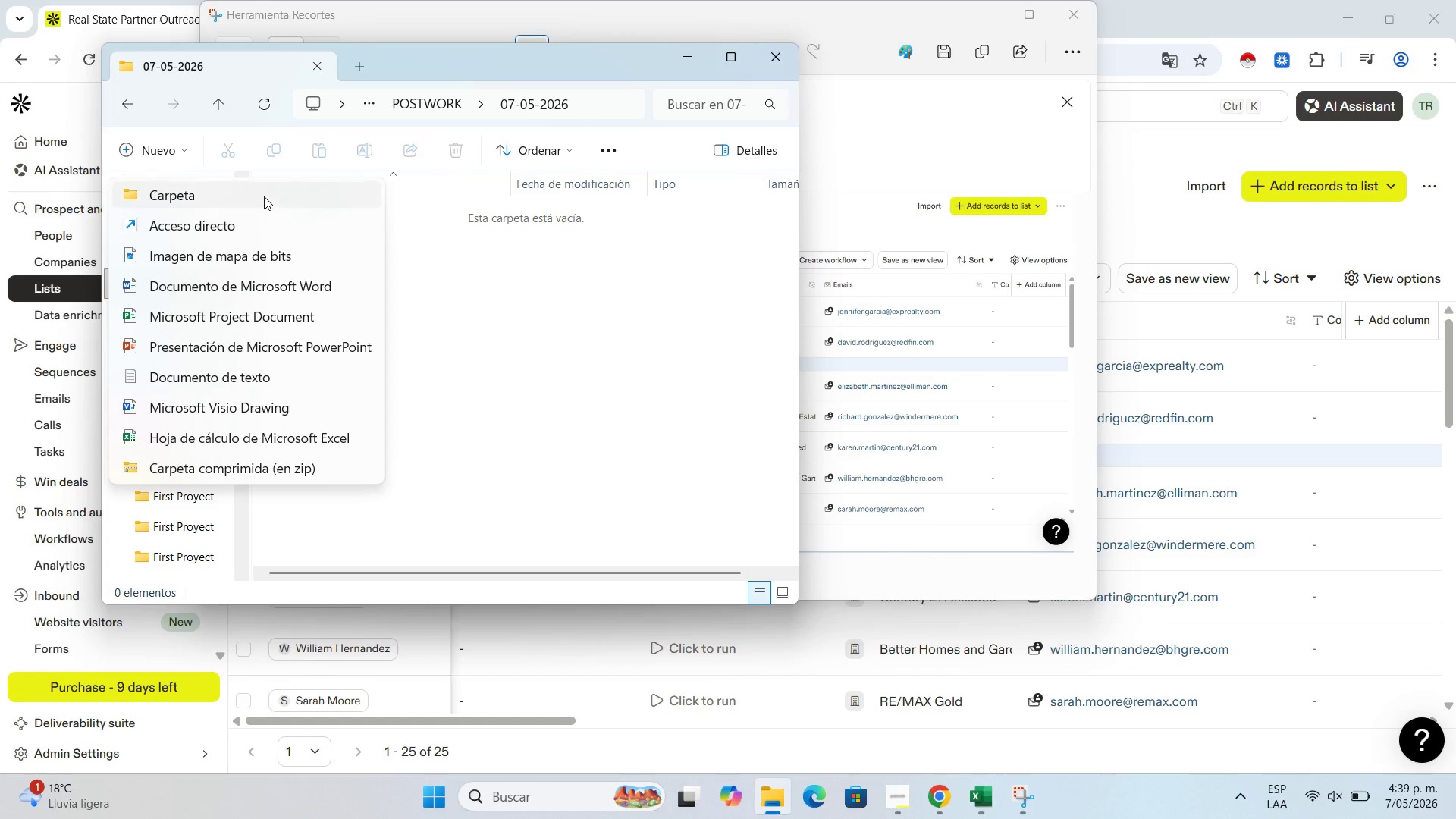 
left_click([264, 195])
 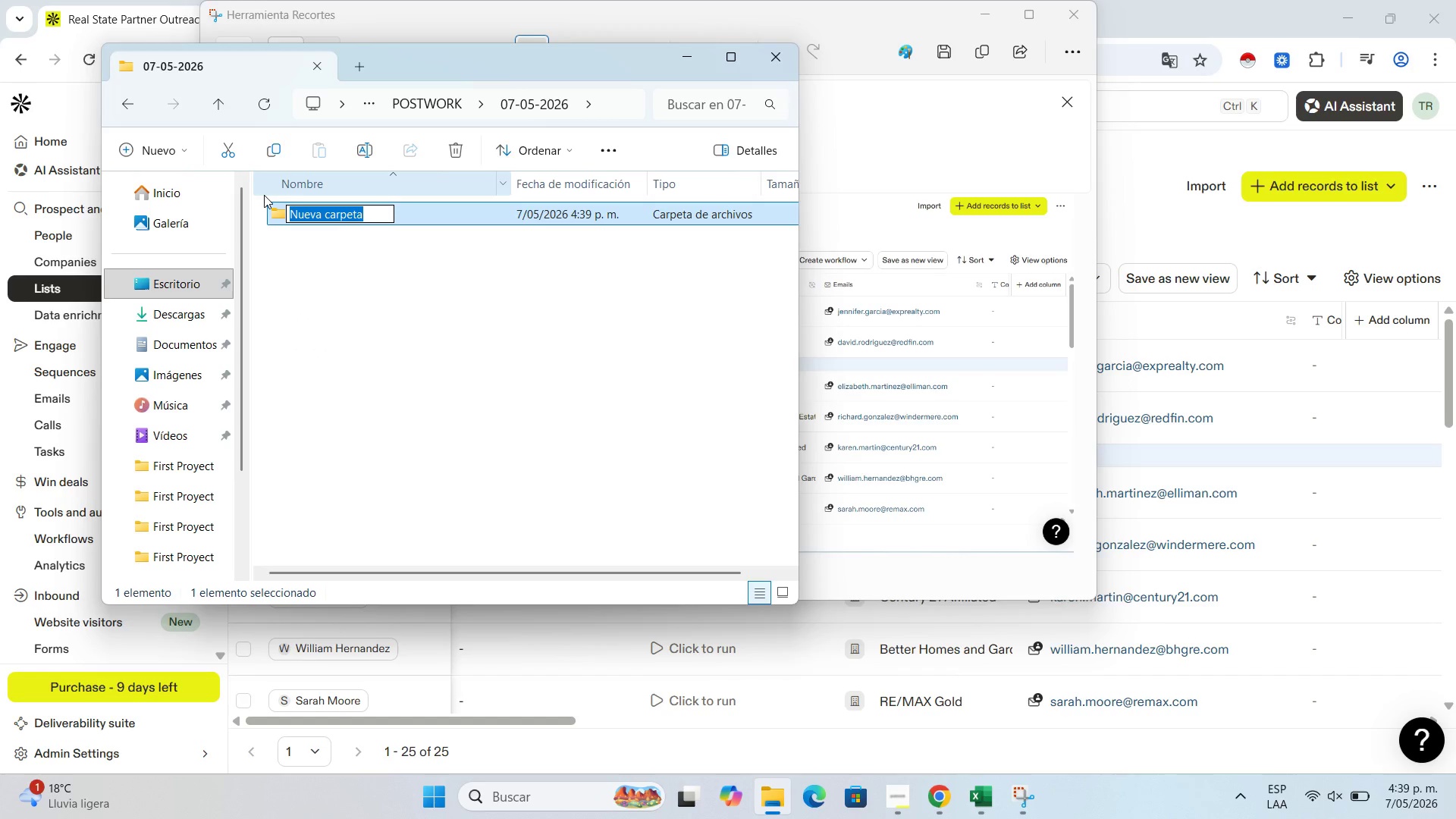 
type([Break]First Proyect)
 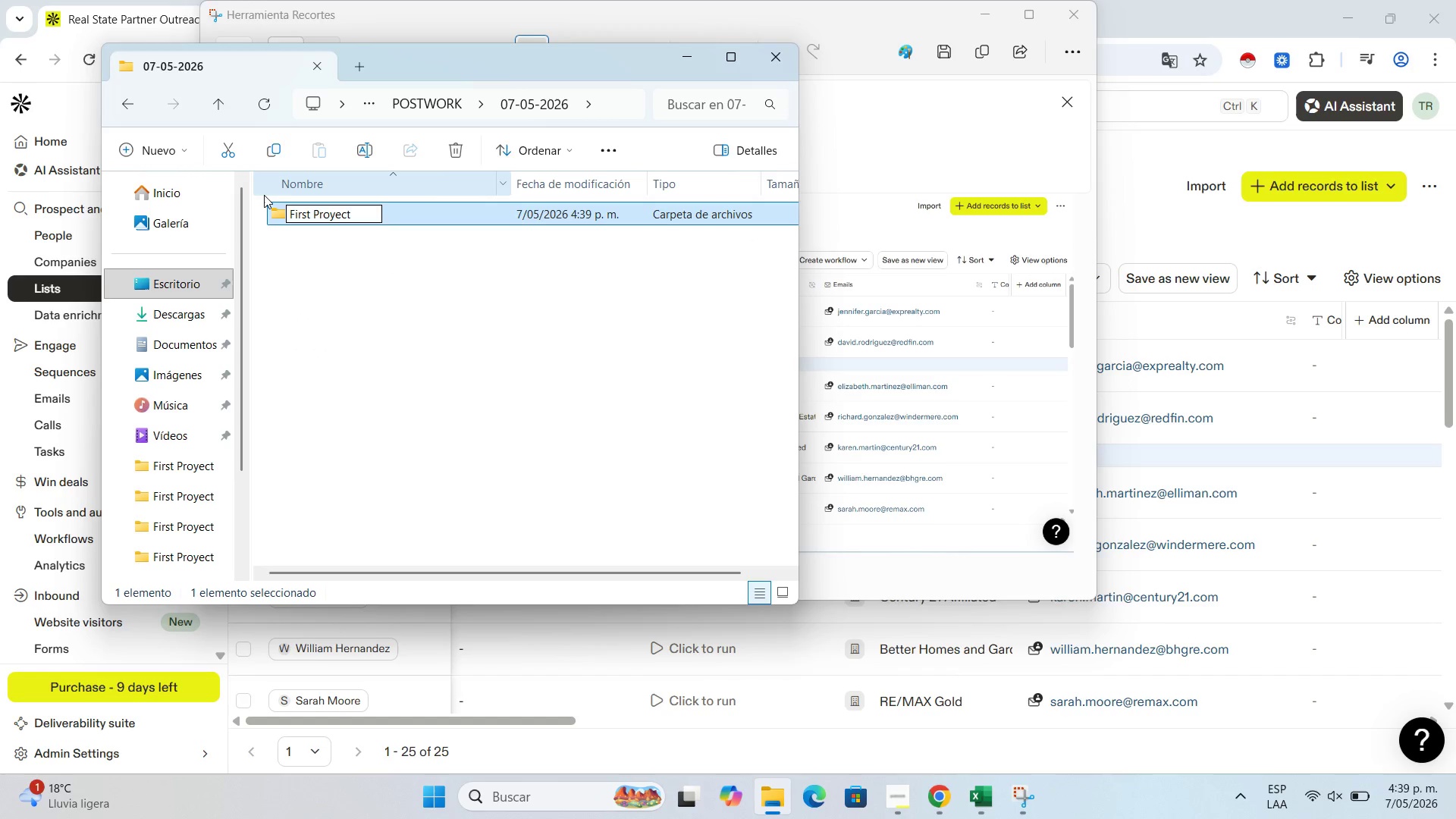 
key(Enter)
 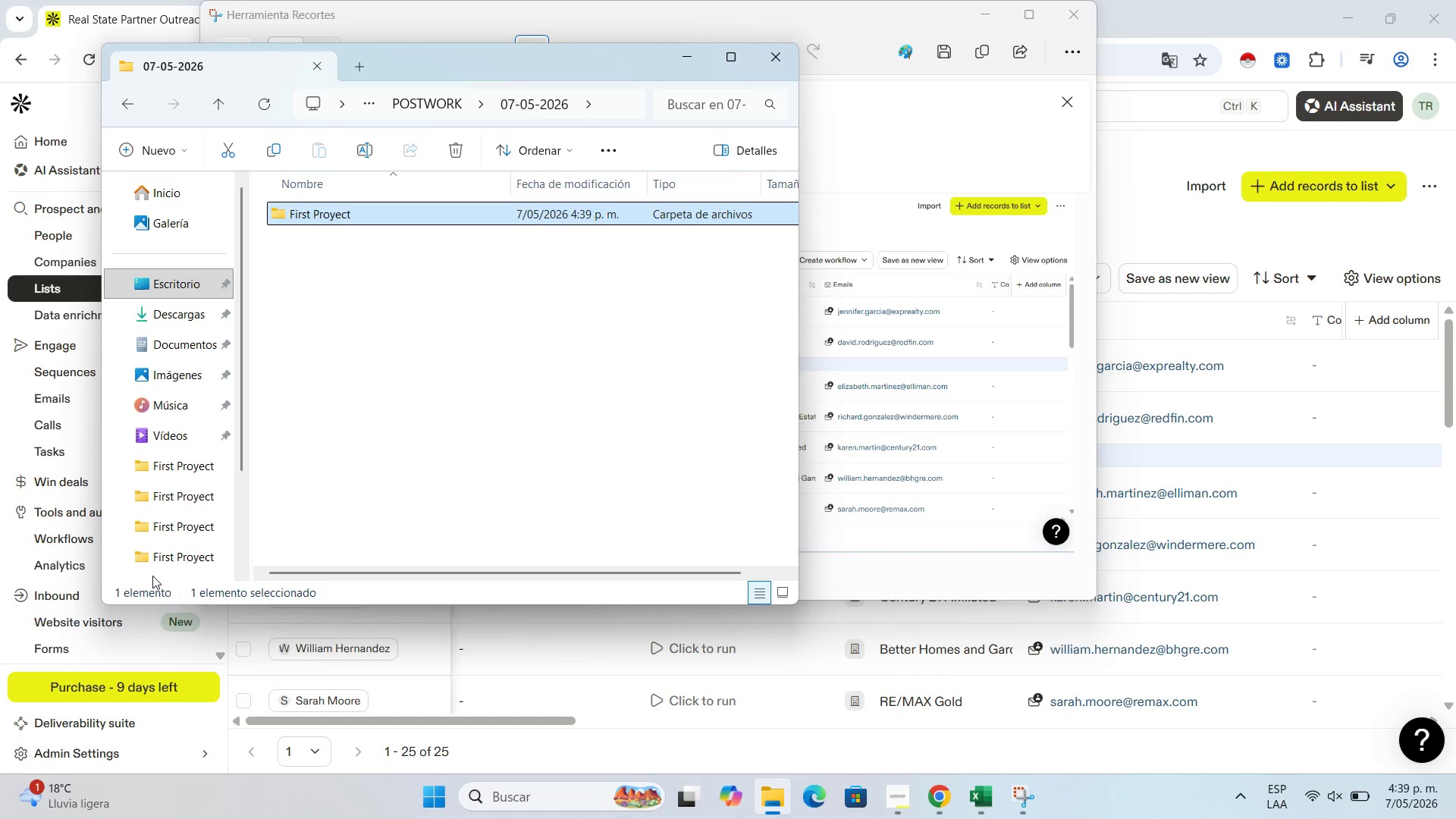 
wait(10.89)
 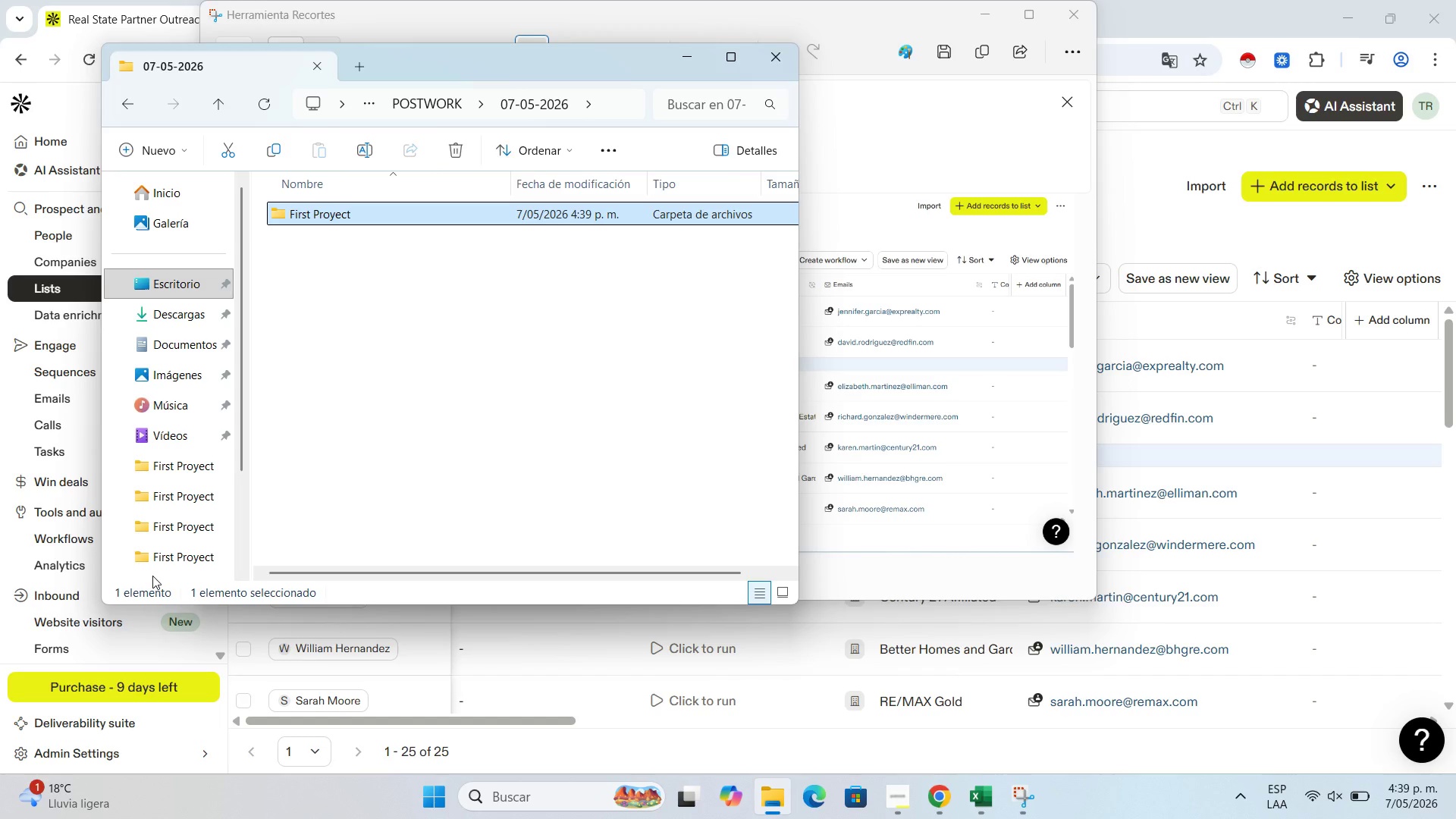 
double_click([431, 207])
 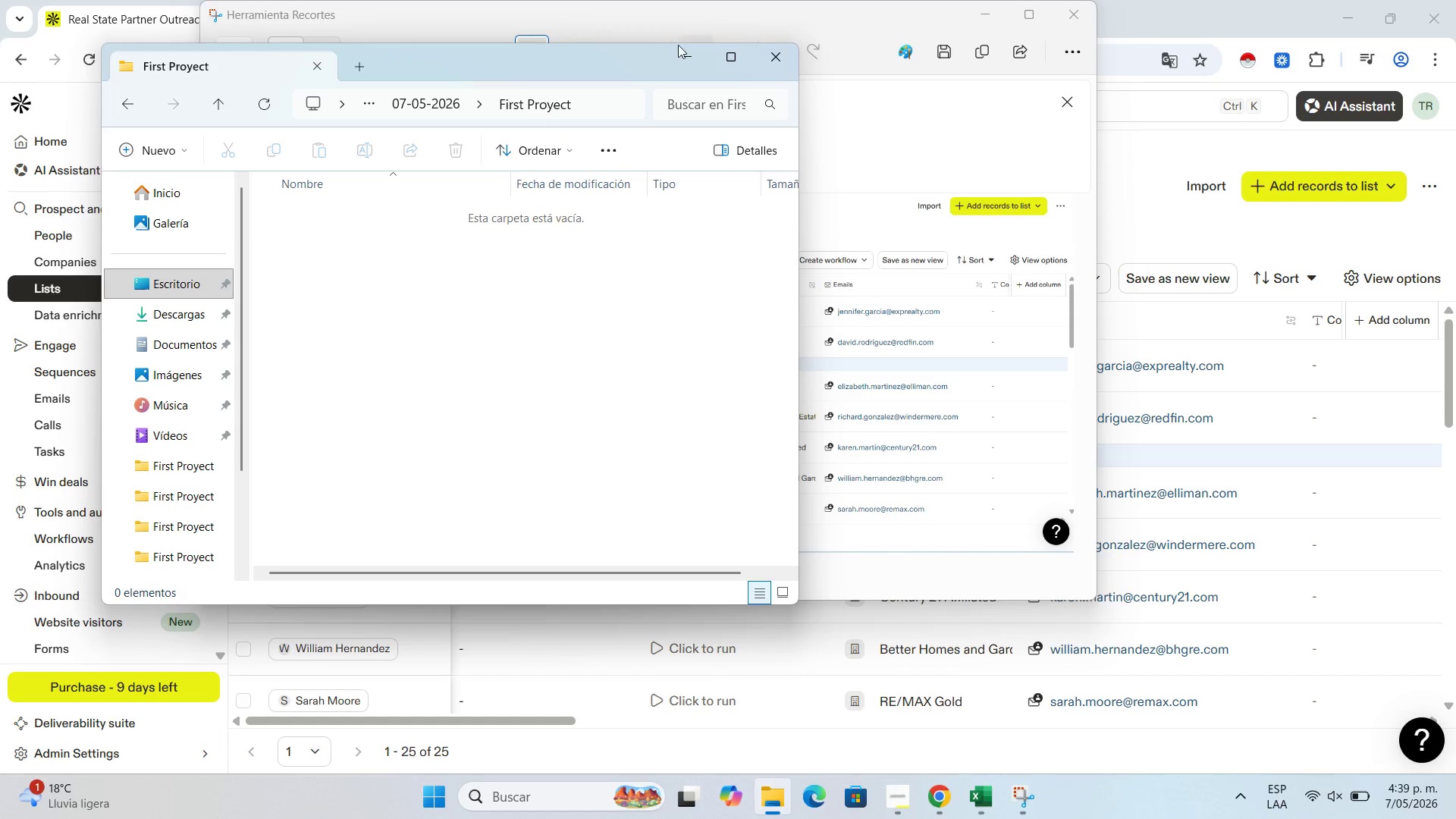 
left_click([673, 57])
 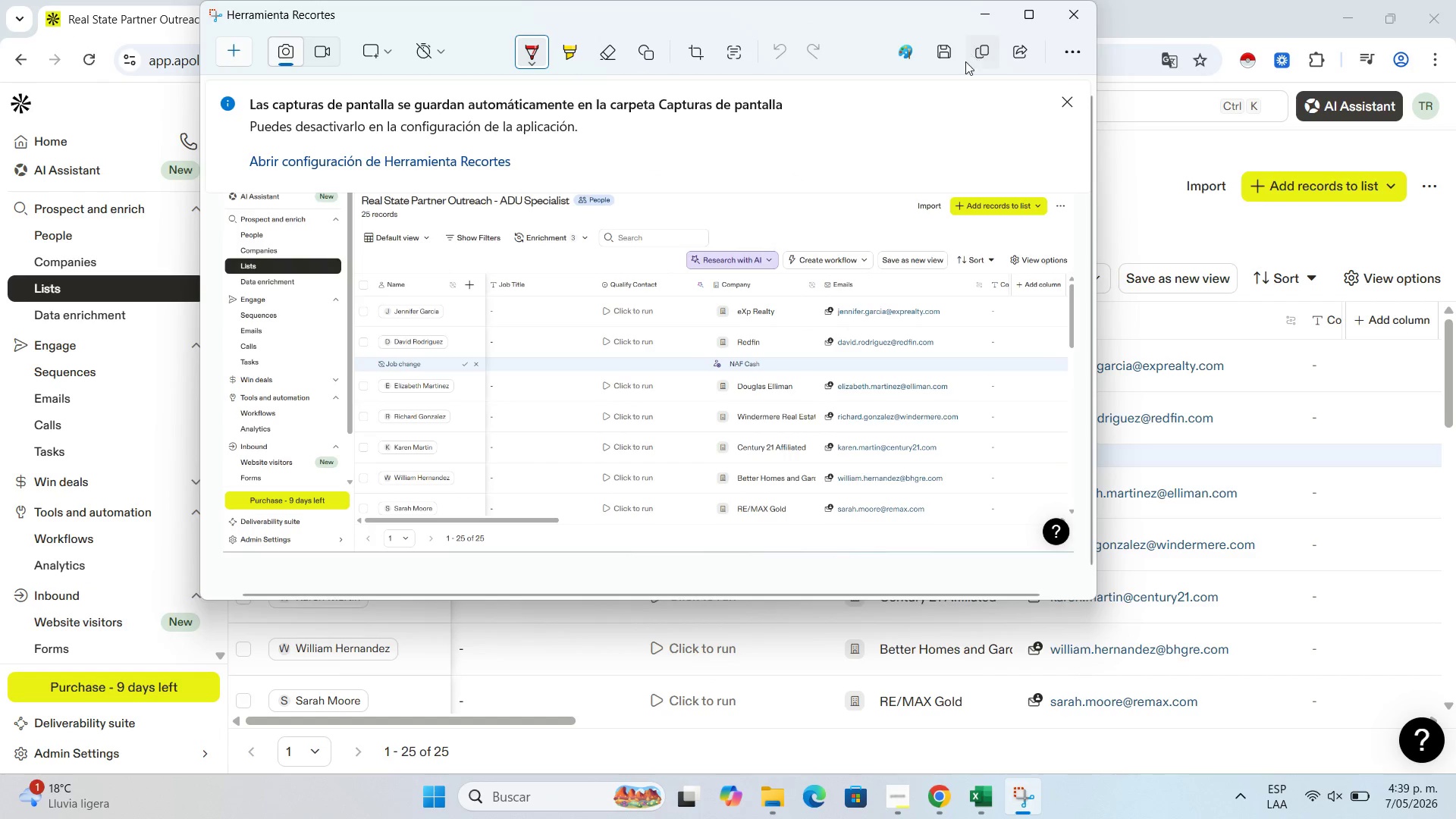 
left_click([950, 58])
 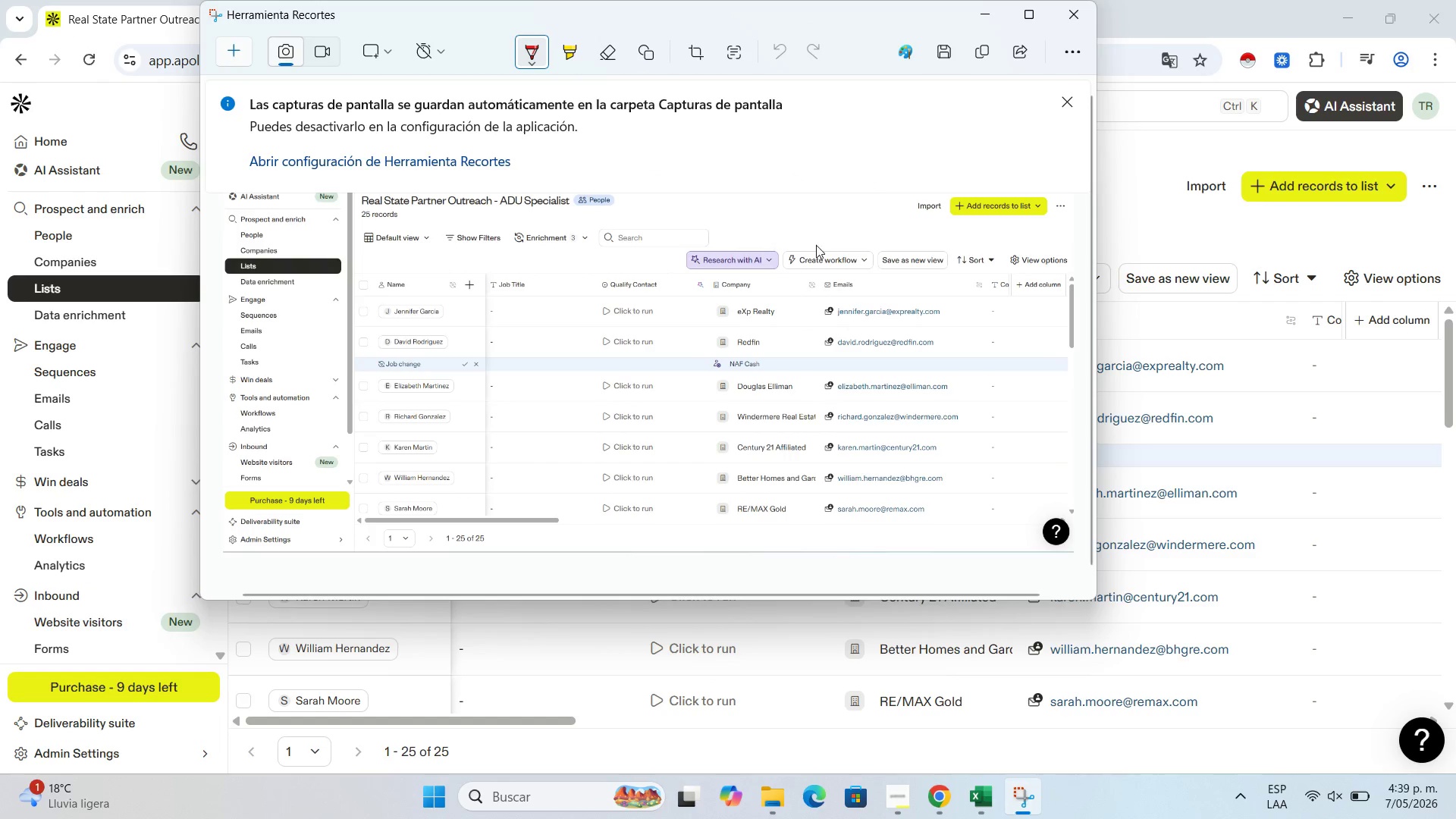 
mouse_move([803, 241])
 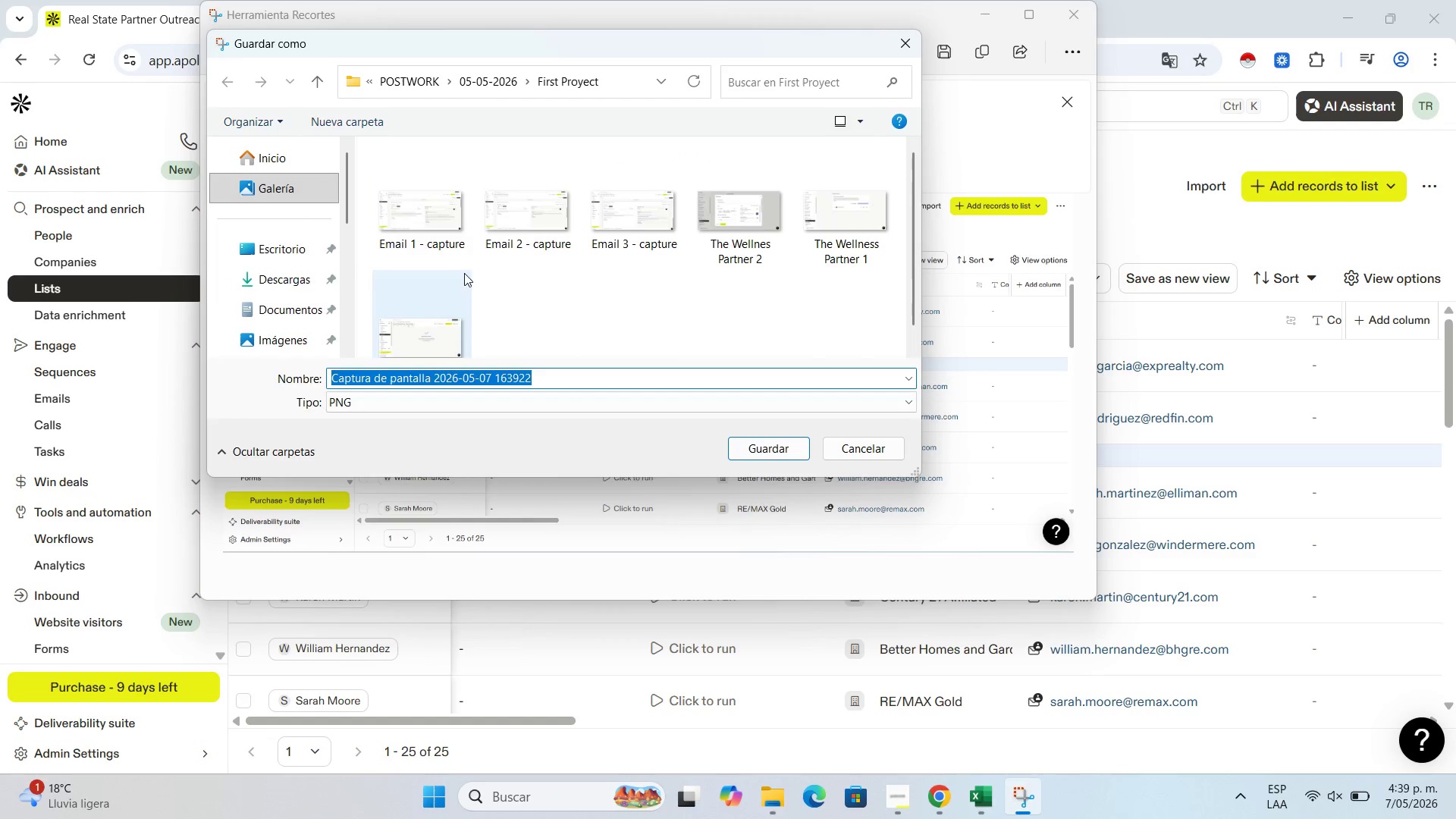 
left_click([268, 252])
 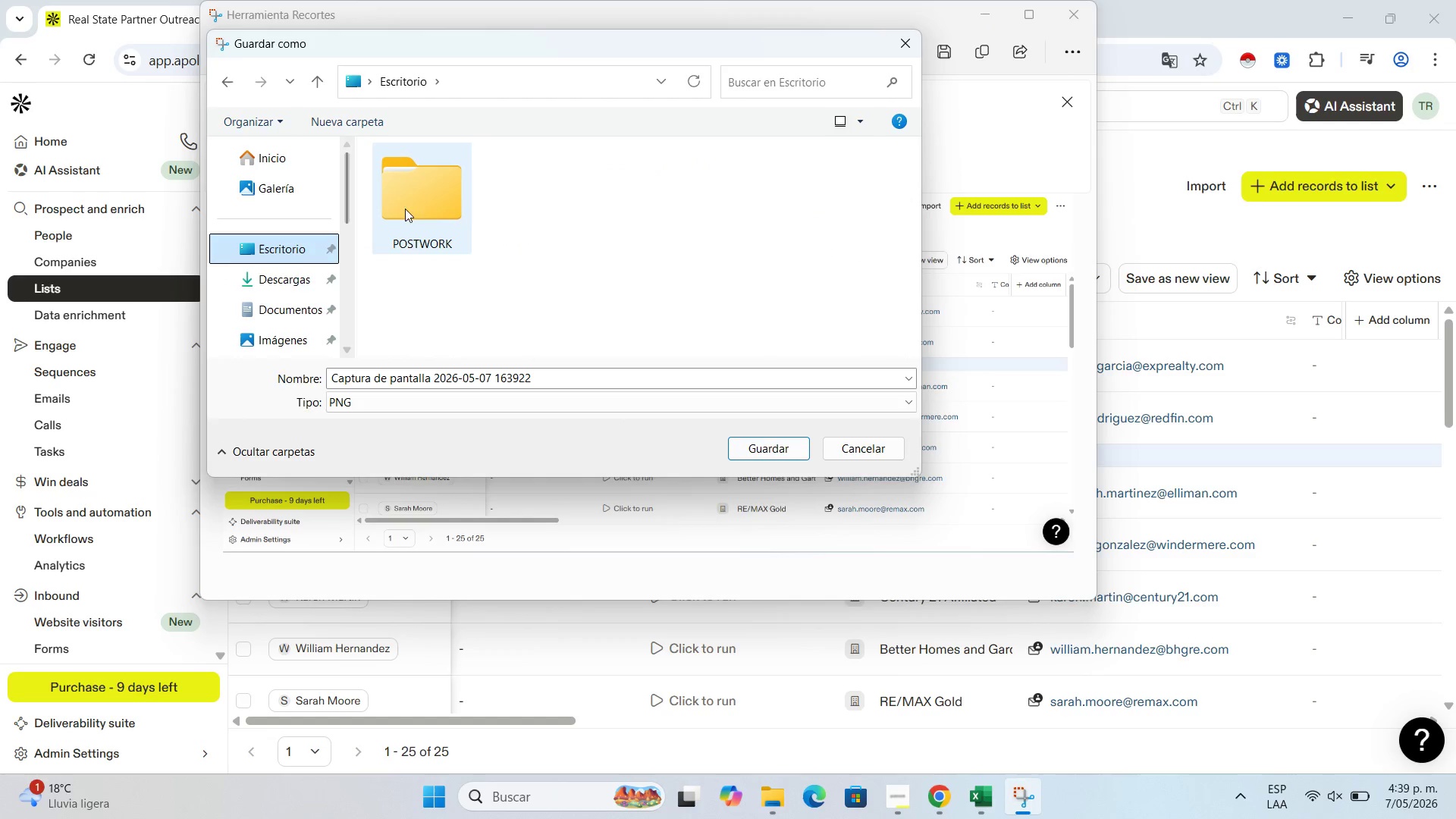 
double_click([410, 202])
 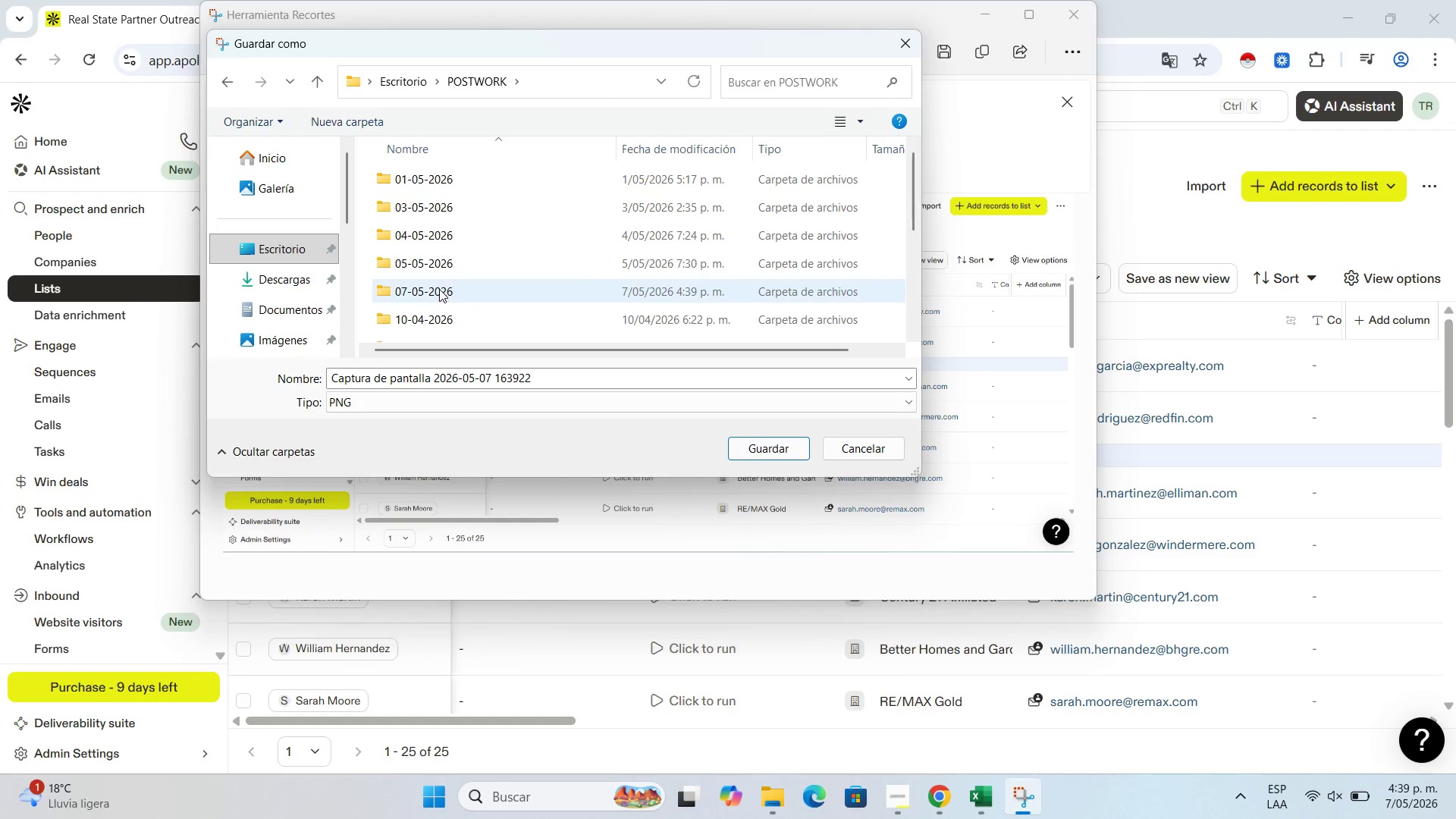 
double_click([439, 287])
 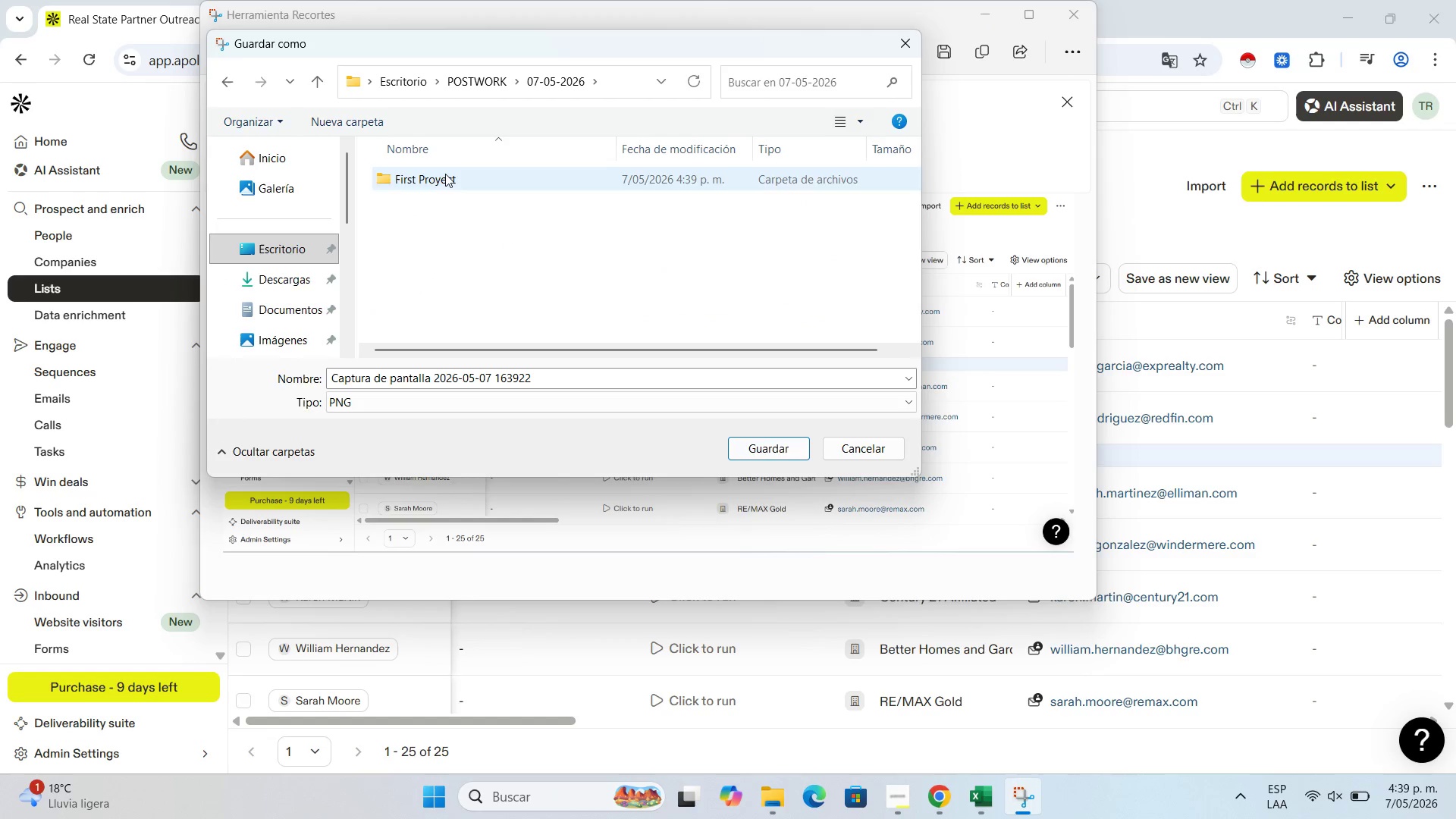 
double_click([445, 174])
 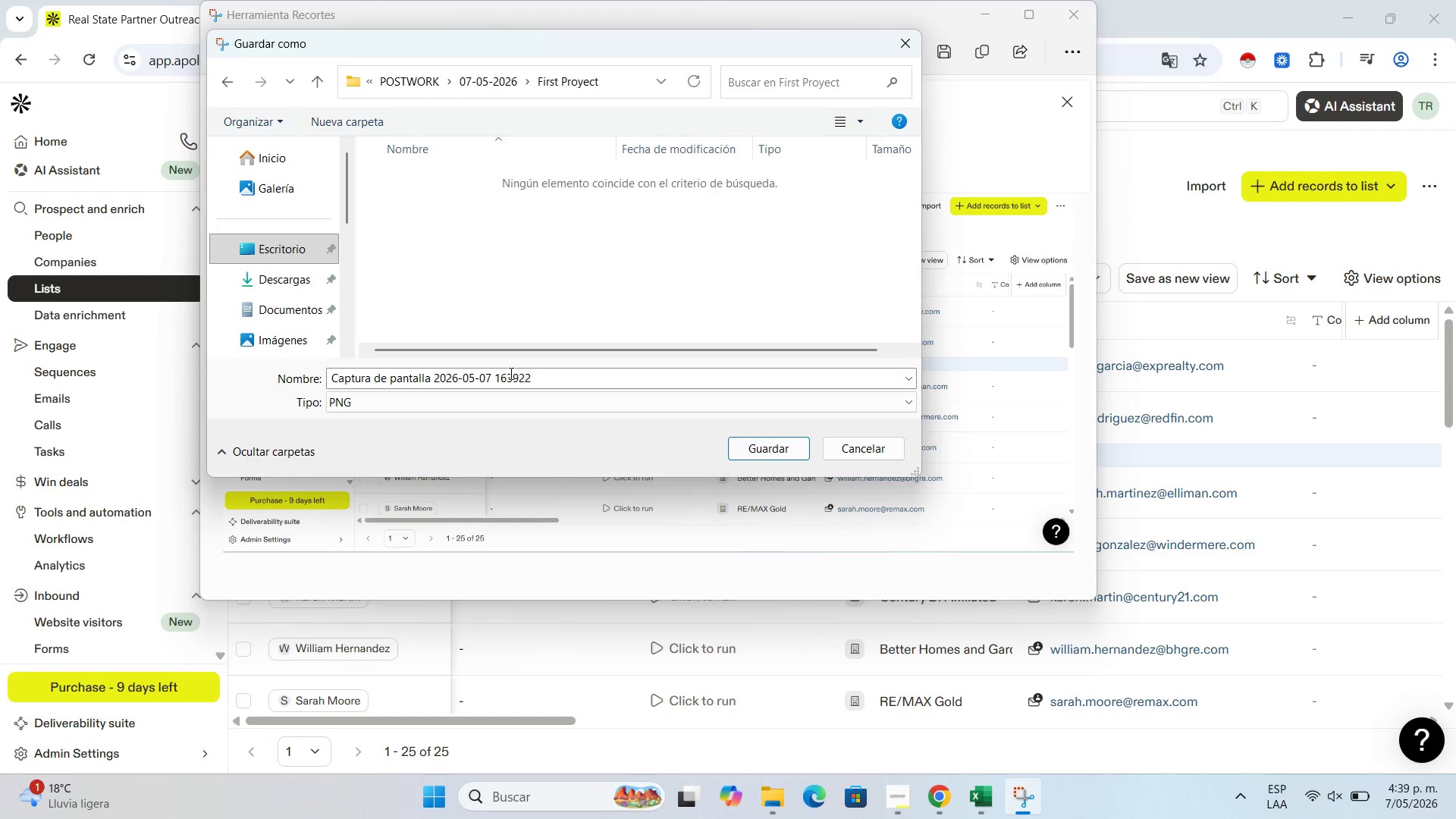 
left_click([510, 373])
 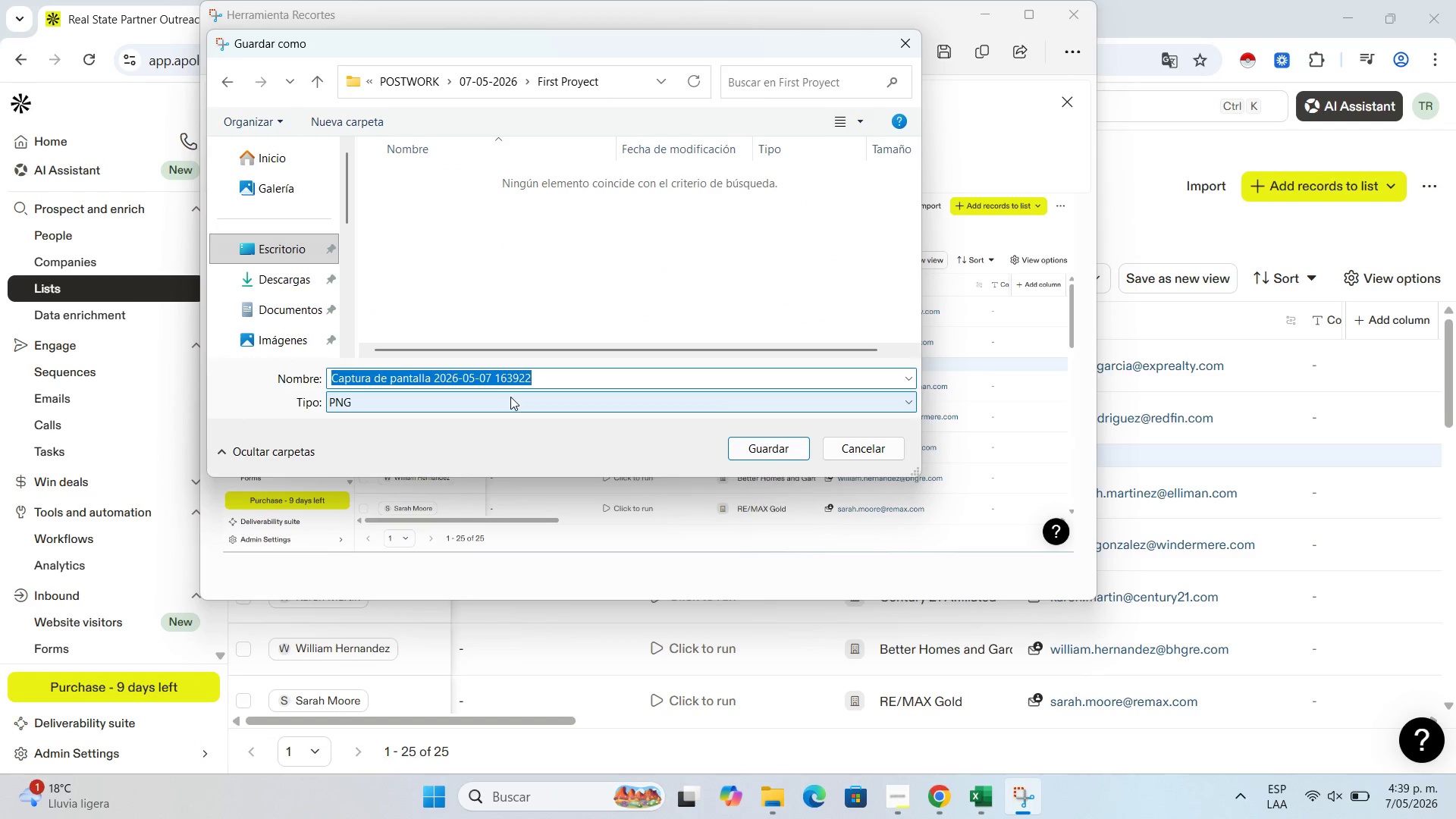 
hold_key(key=ShiftLeft, duration=0.36)
 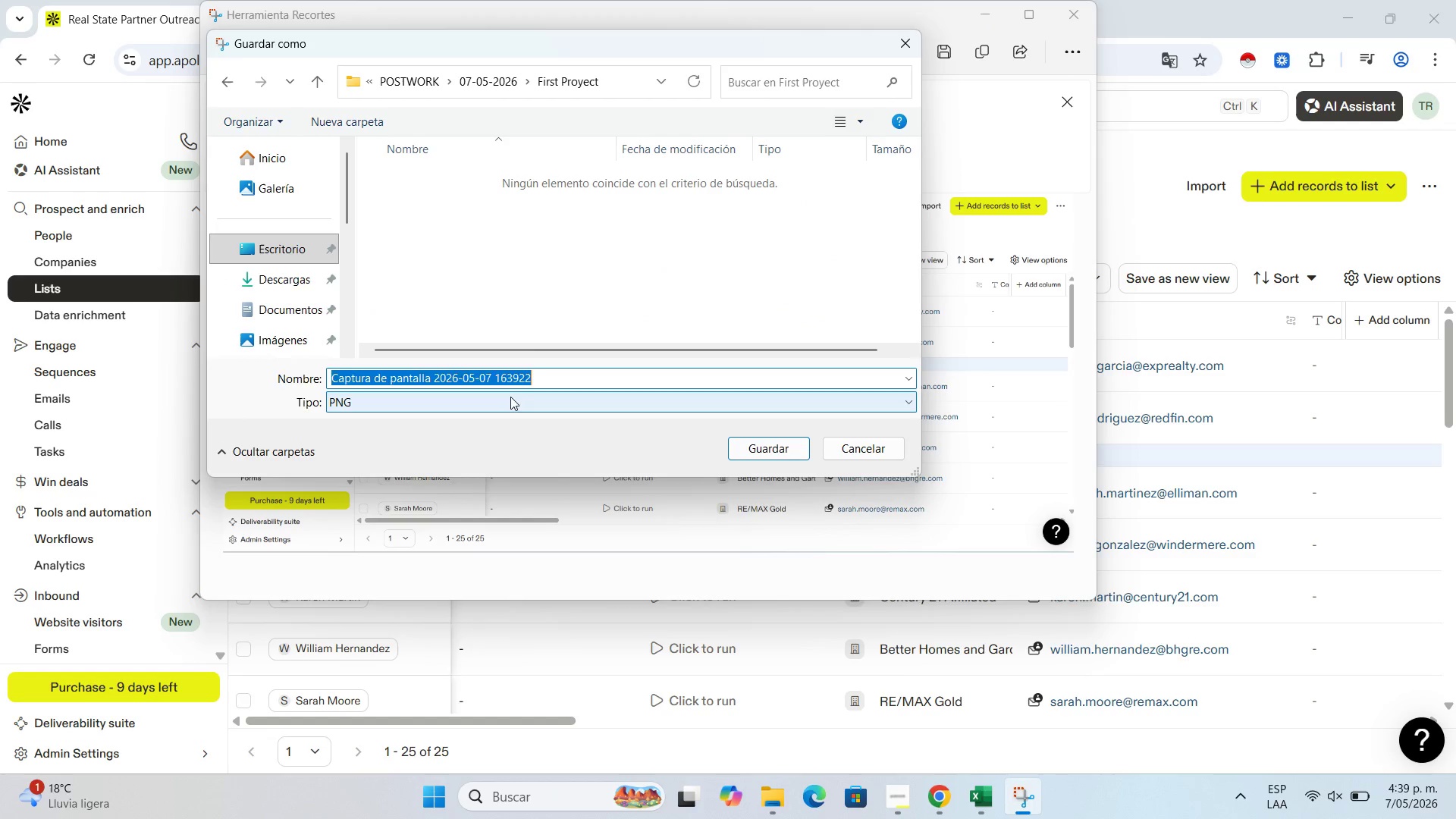 
type(Contacts caprure)
 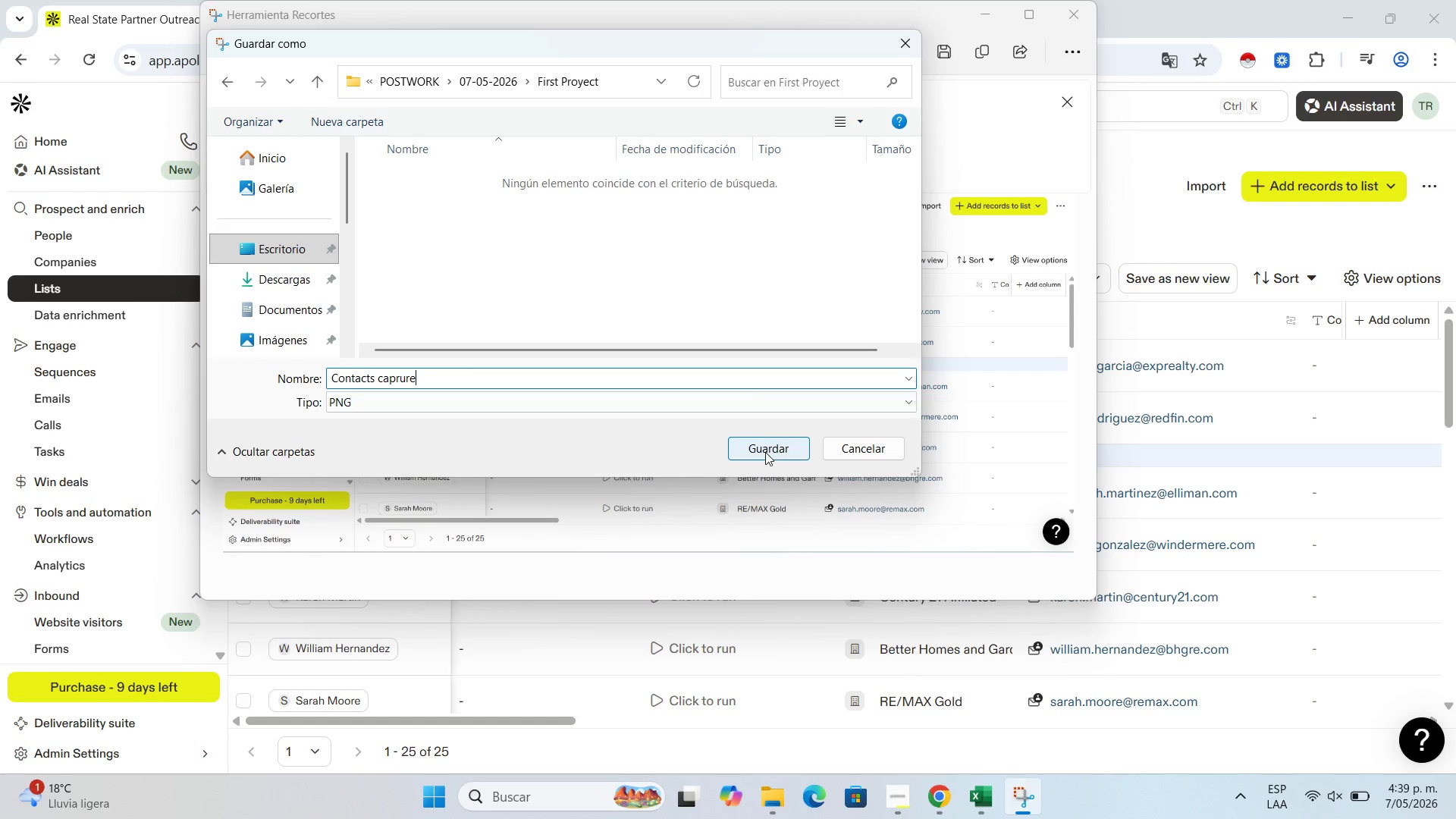 
left_click([772, 447])
 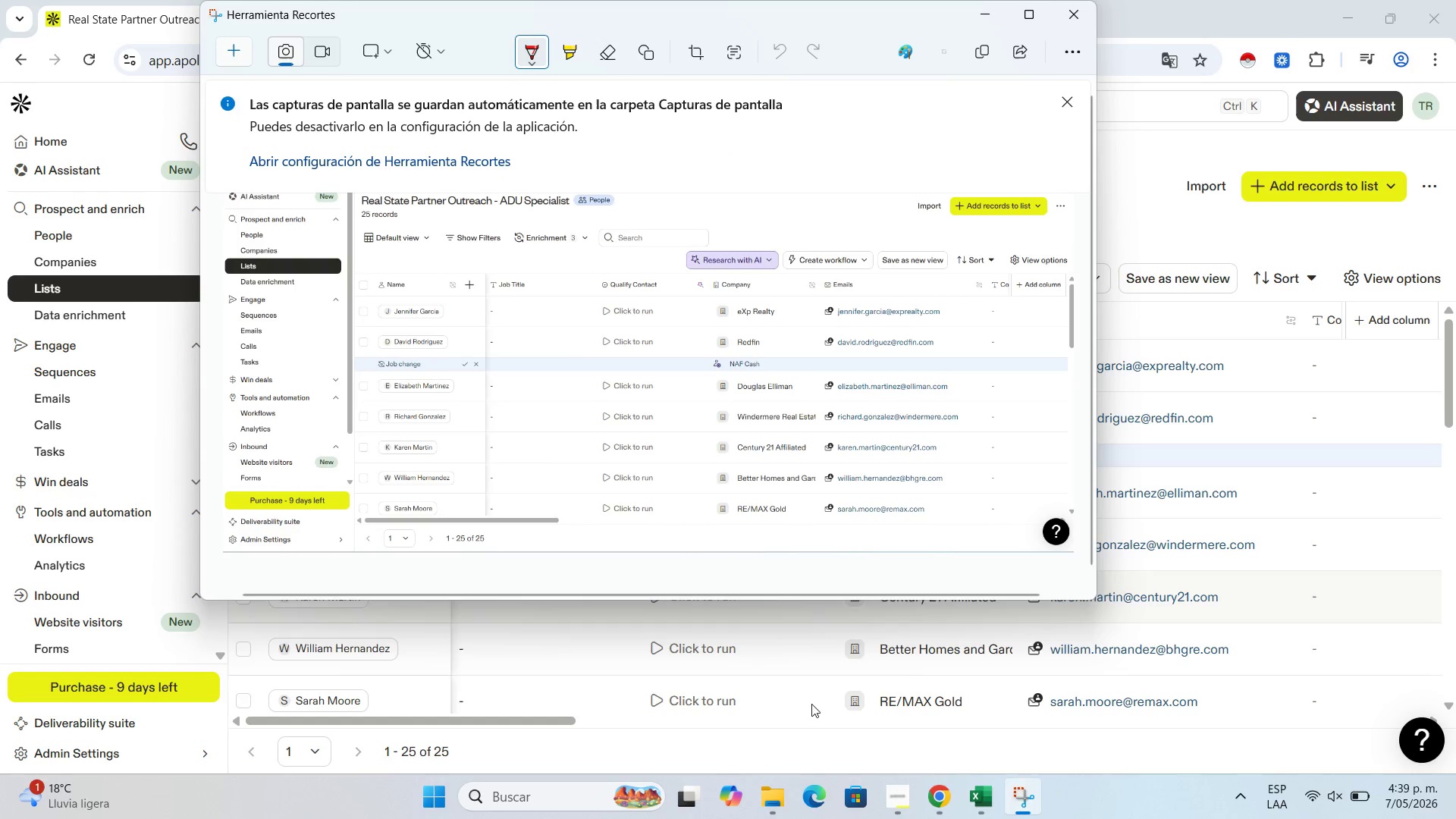 
left_click([774, 818])
 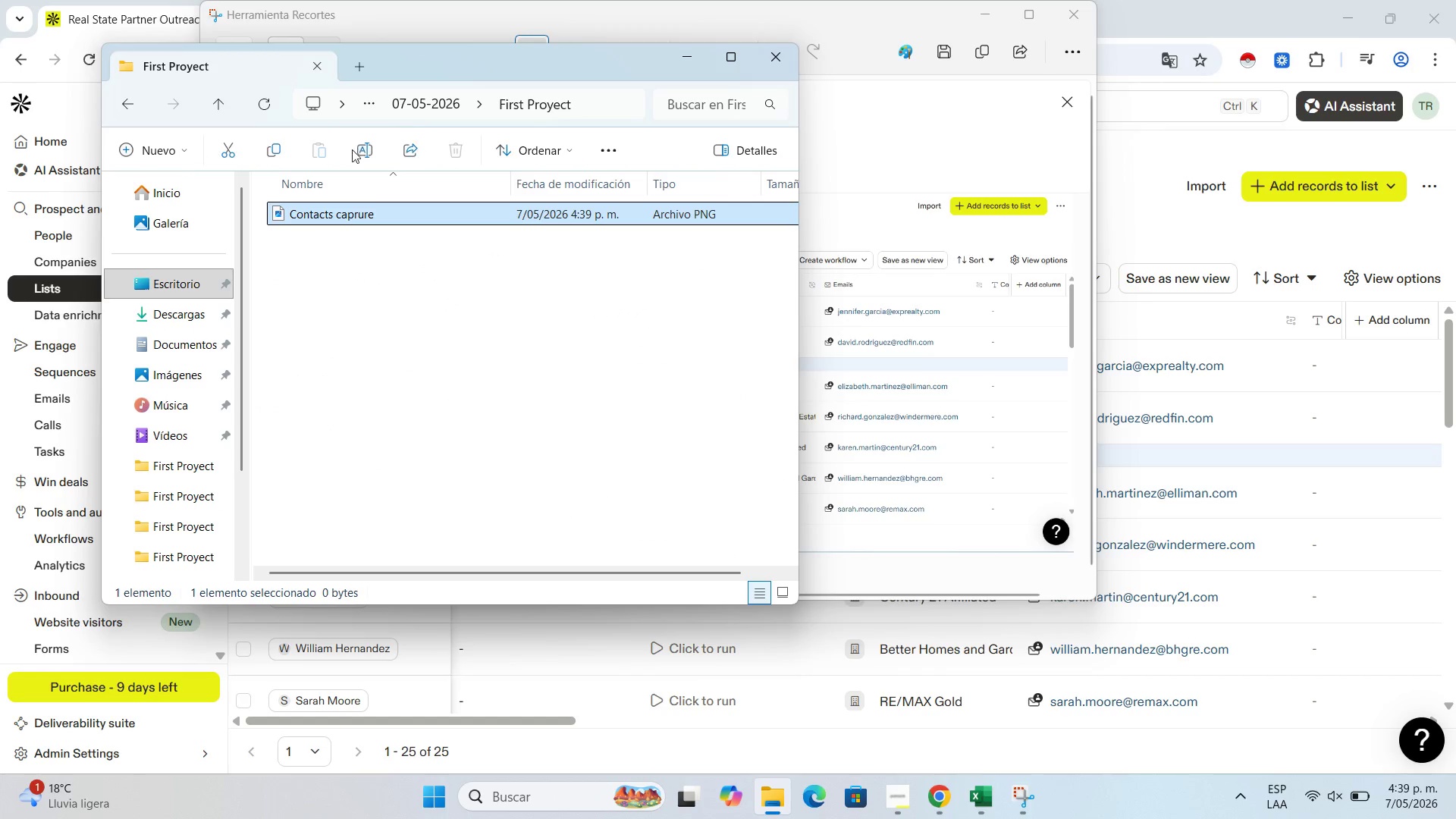 
left_click([359, 152])
 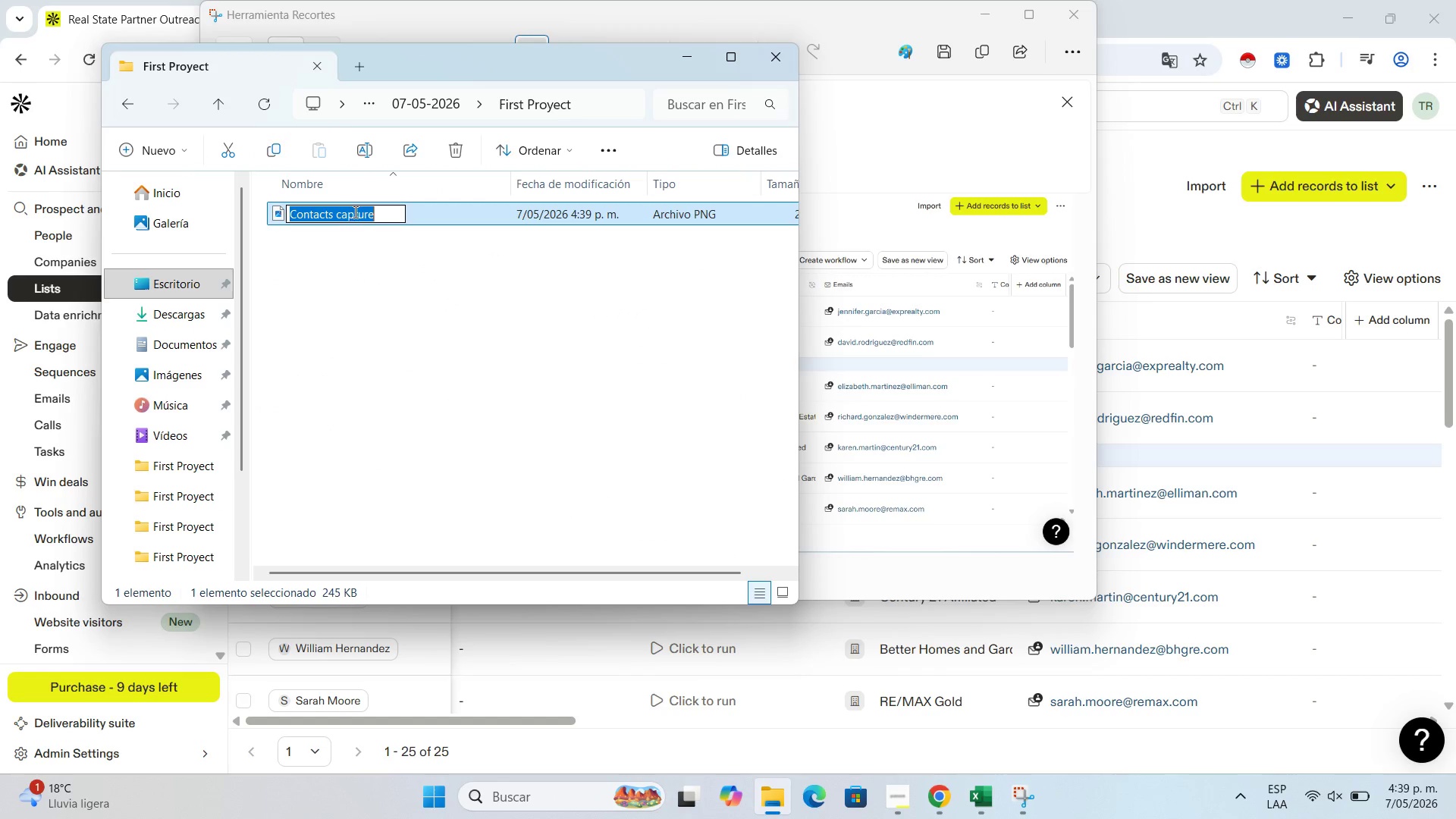 
left_click([356, 212])
 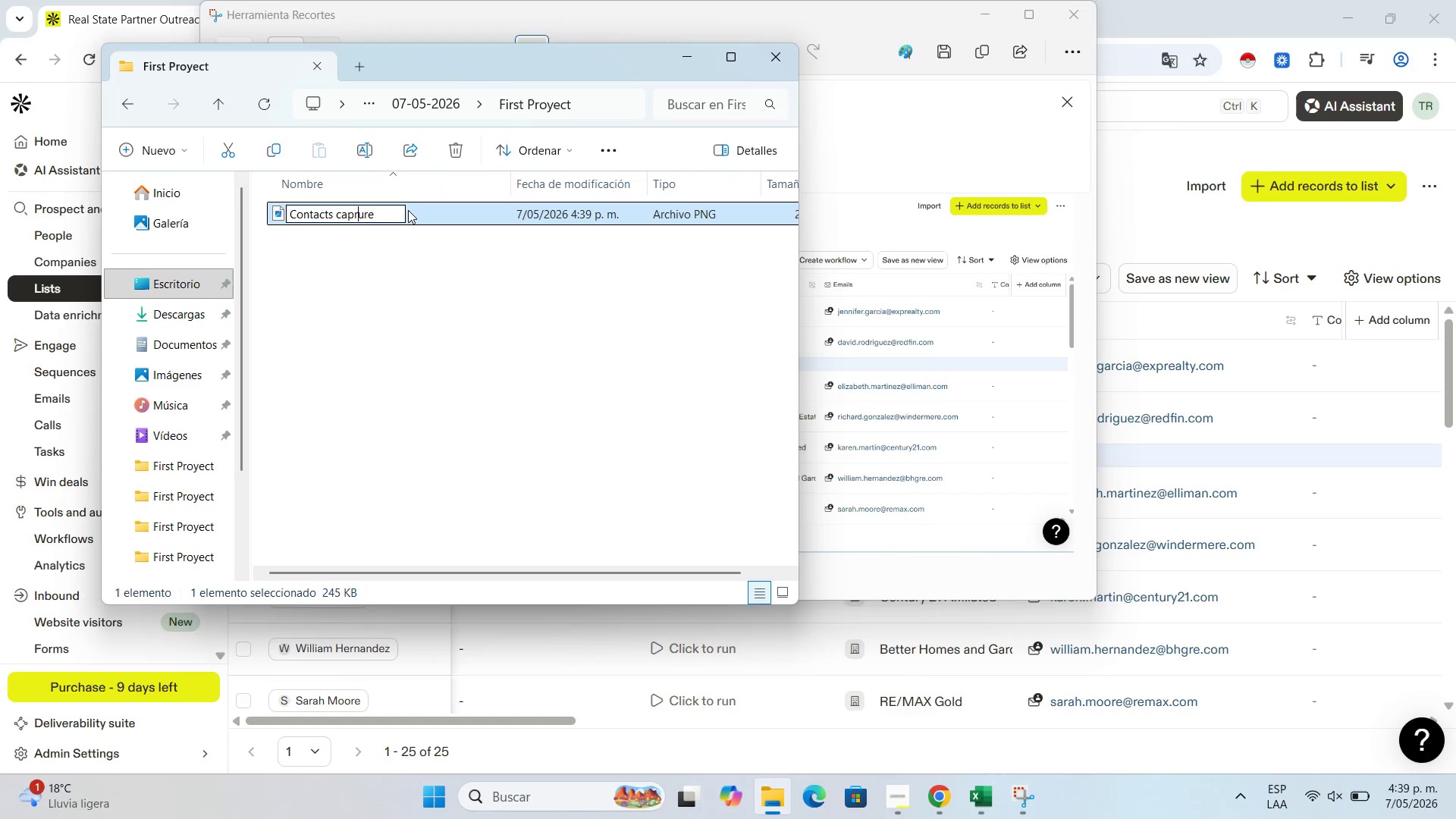 
key(Backspace)
 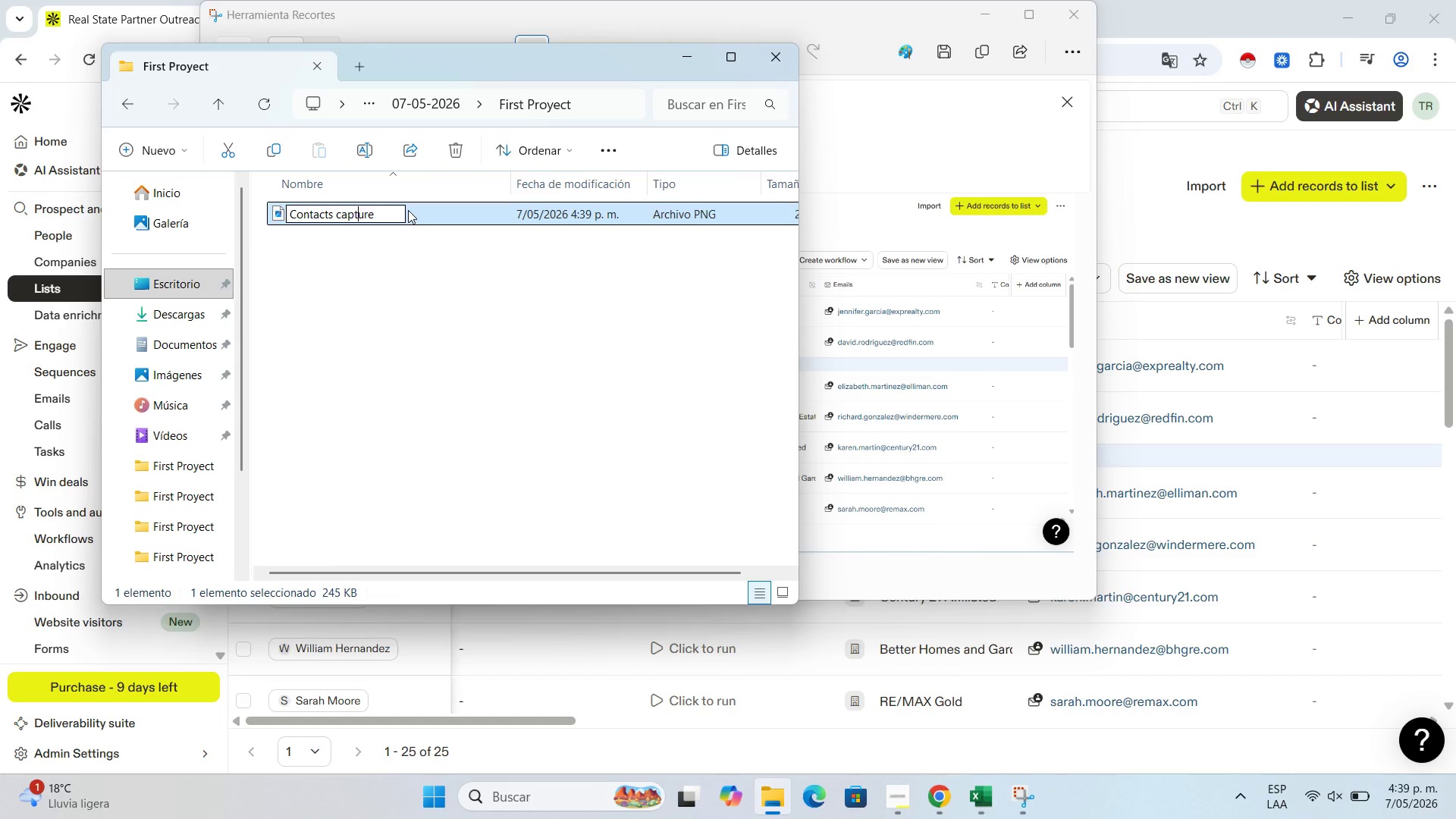 
key(T)
 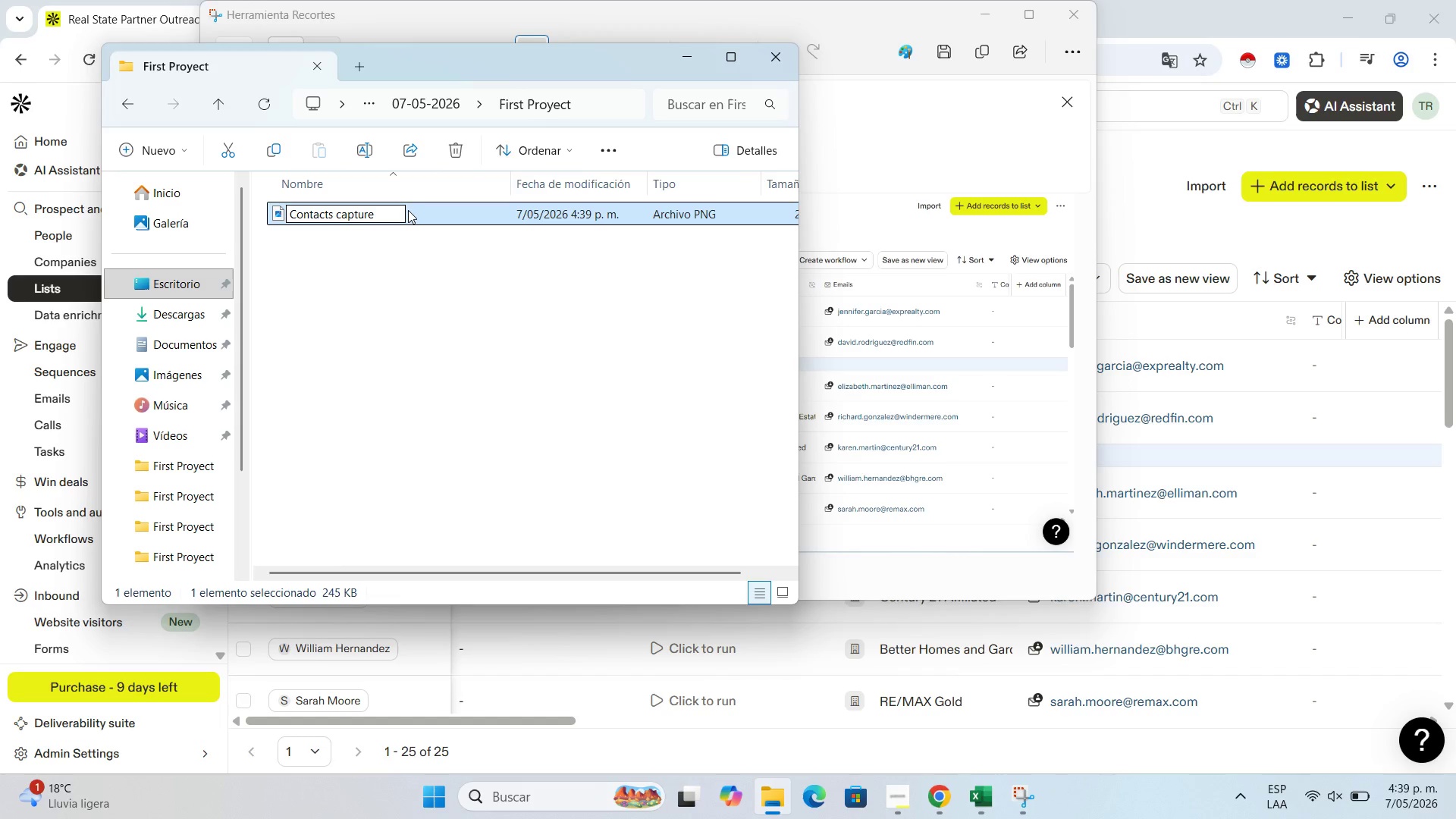 
key(Enter)
 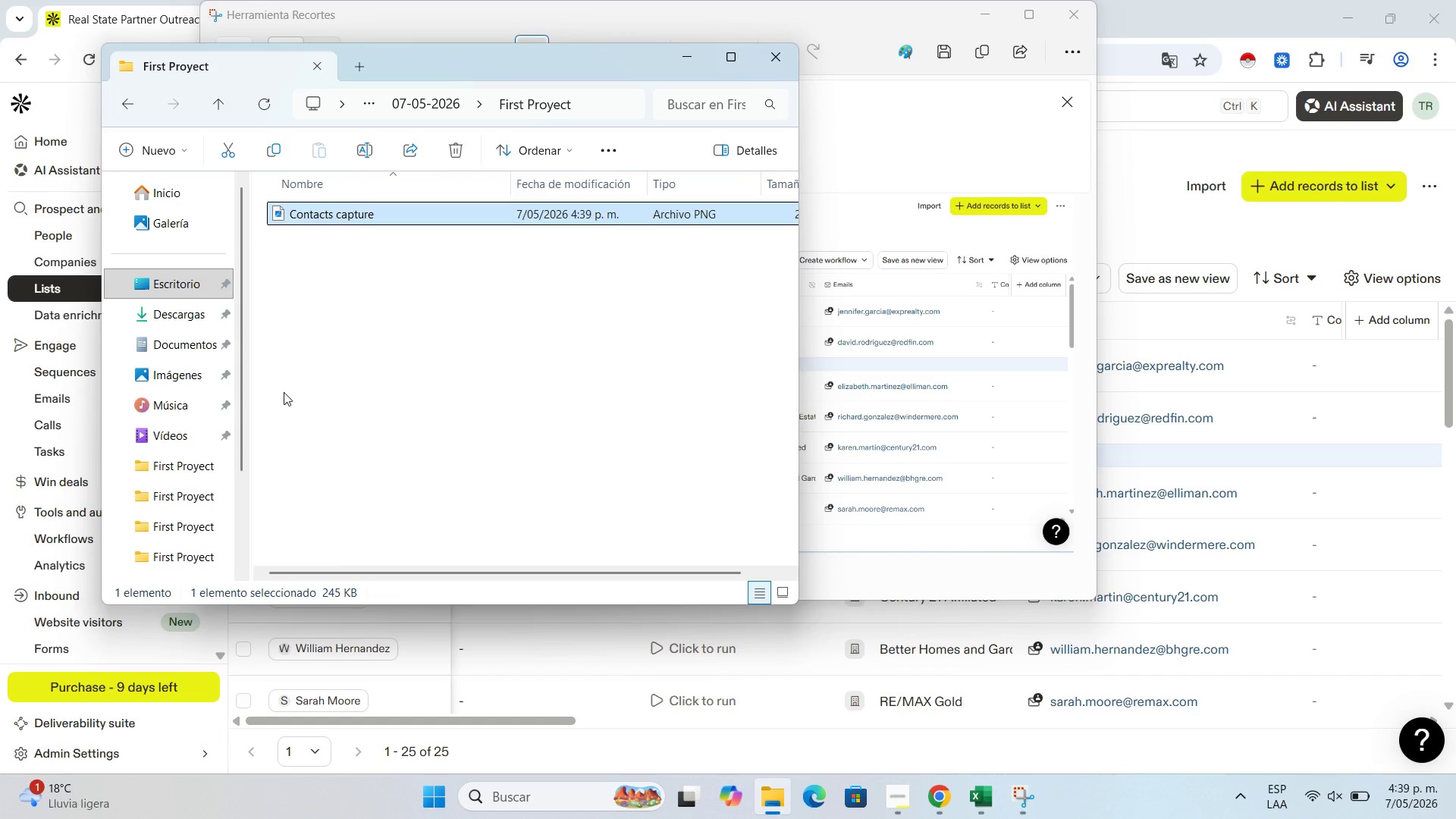 
mouse_move([150, 802])
 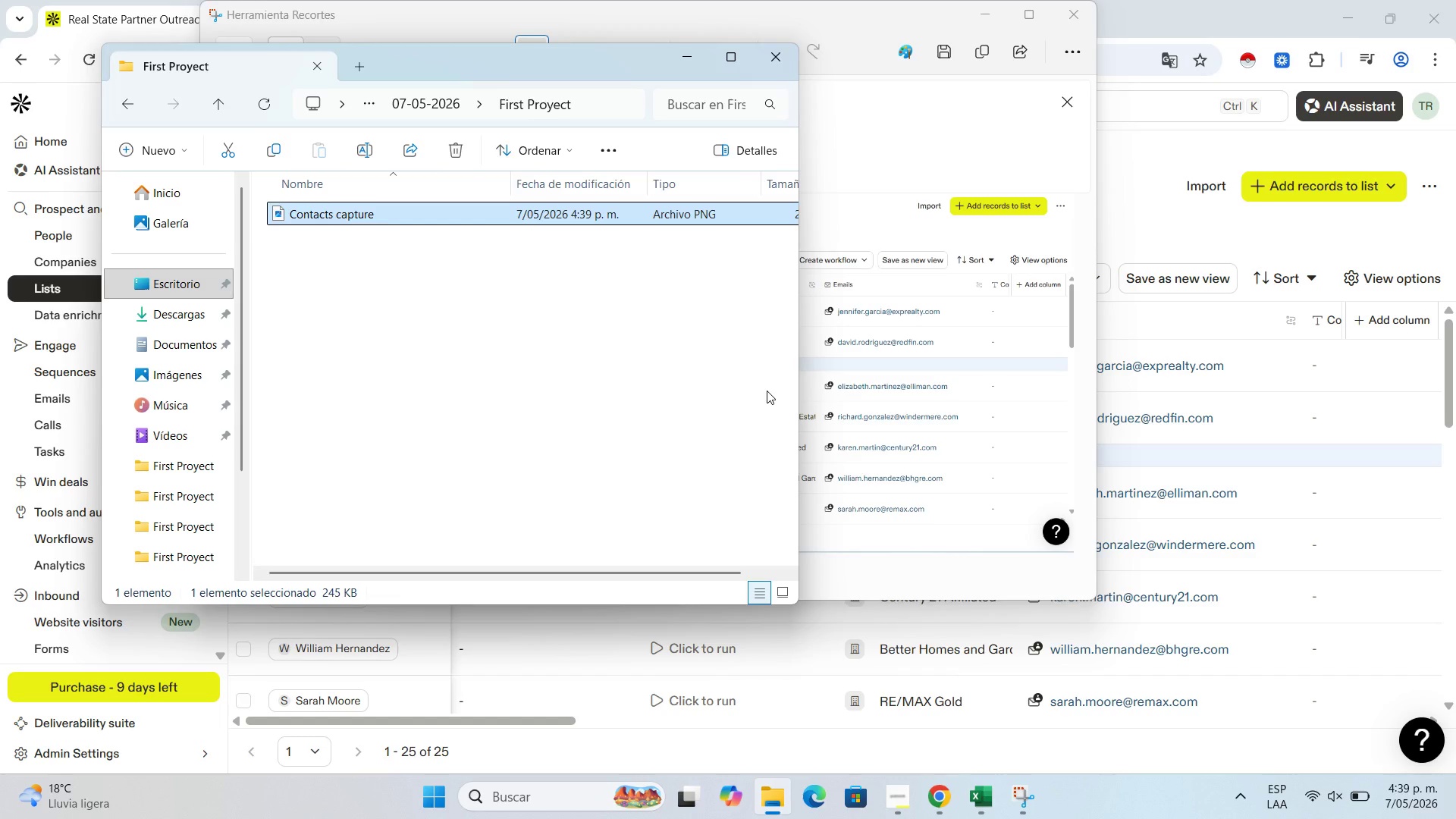 
wait(12.62)
 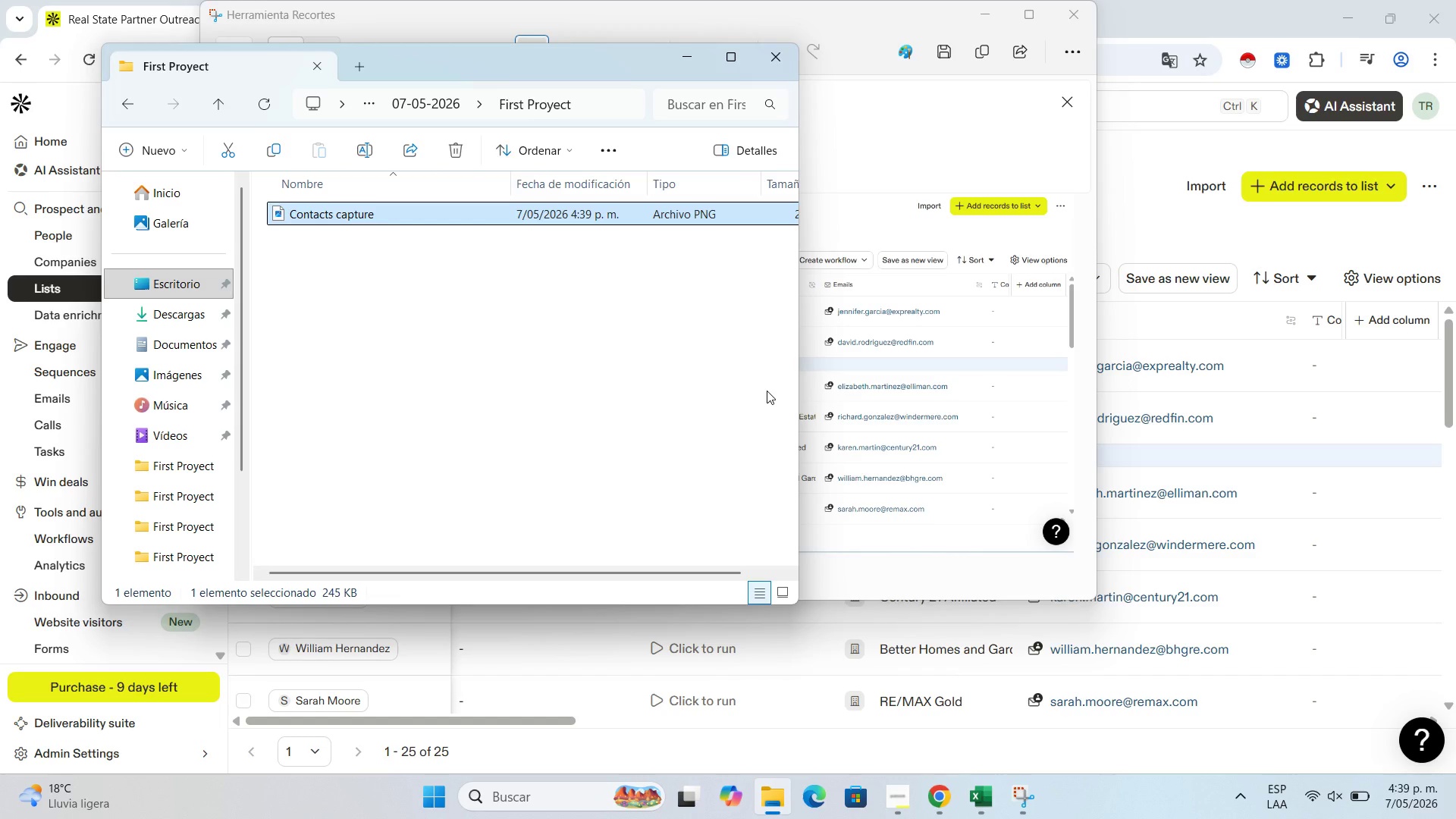 
left_click([677, 58])
 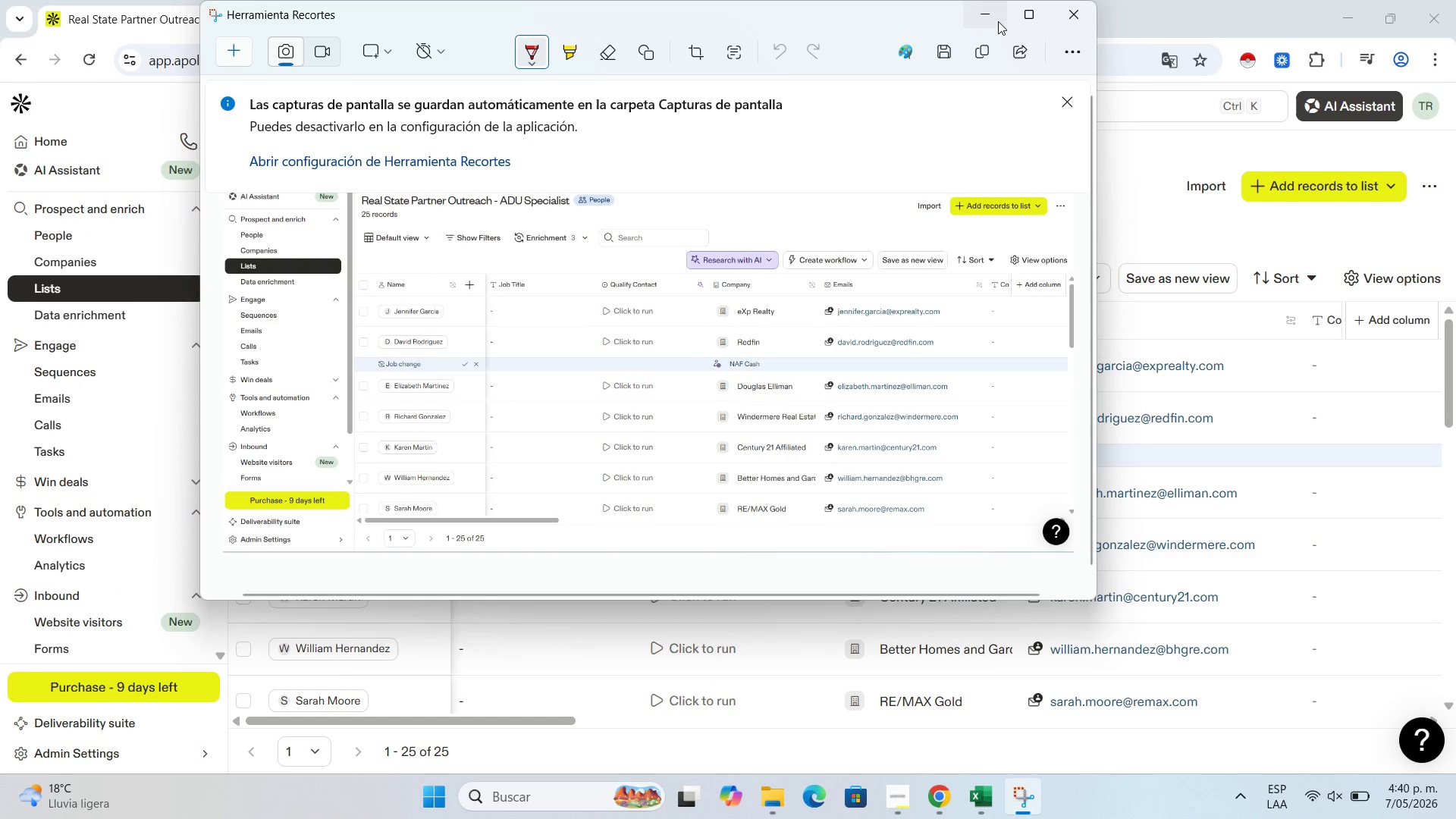 
left_click([991, 21])
 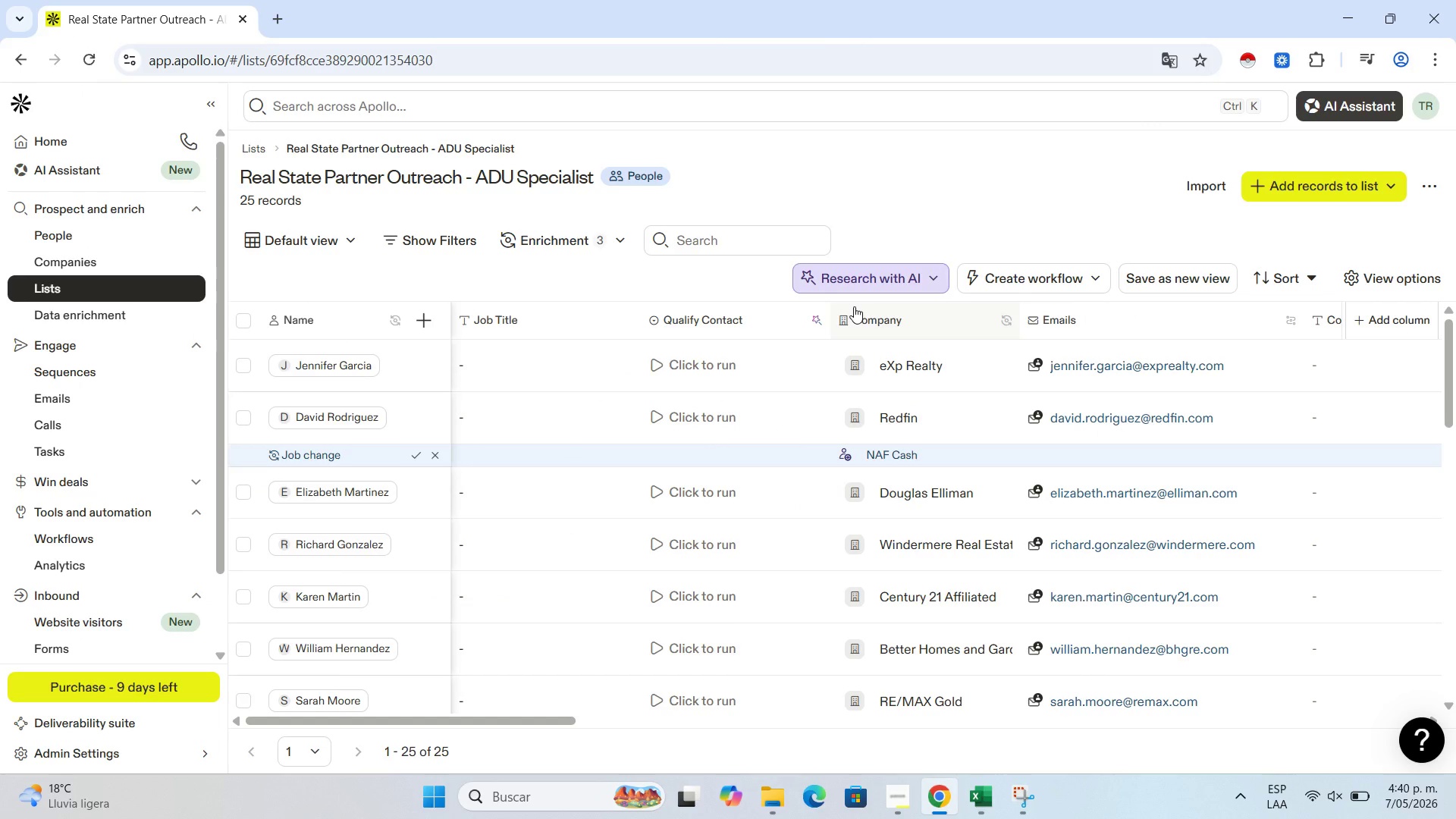 
wait(22.78)
 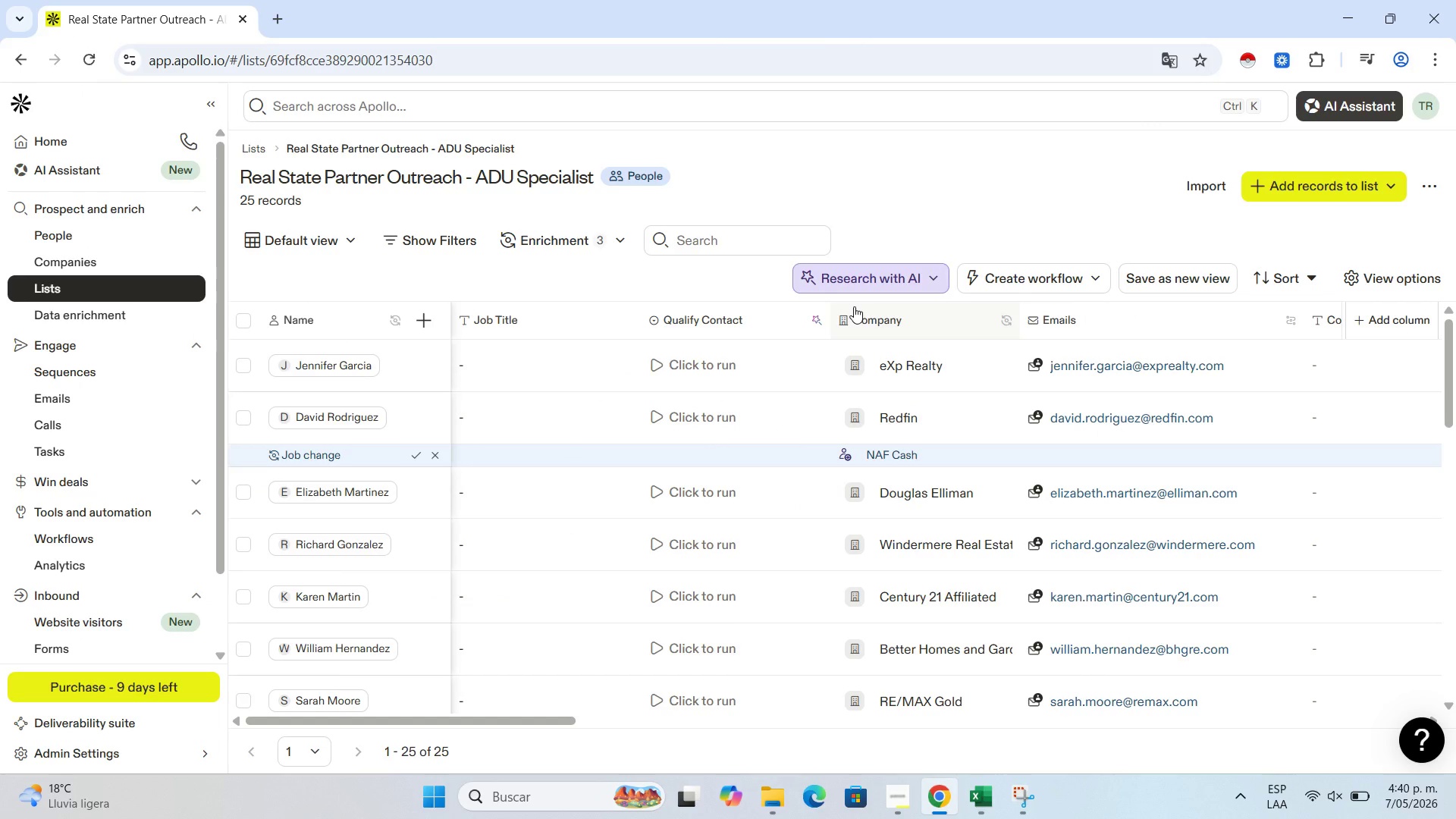 
scroll: coordinate [830, 504], scroll_direction: down, amount: 3.0
 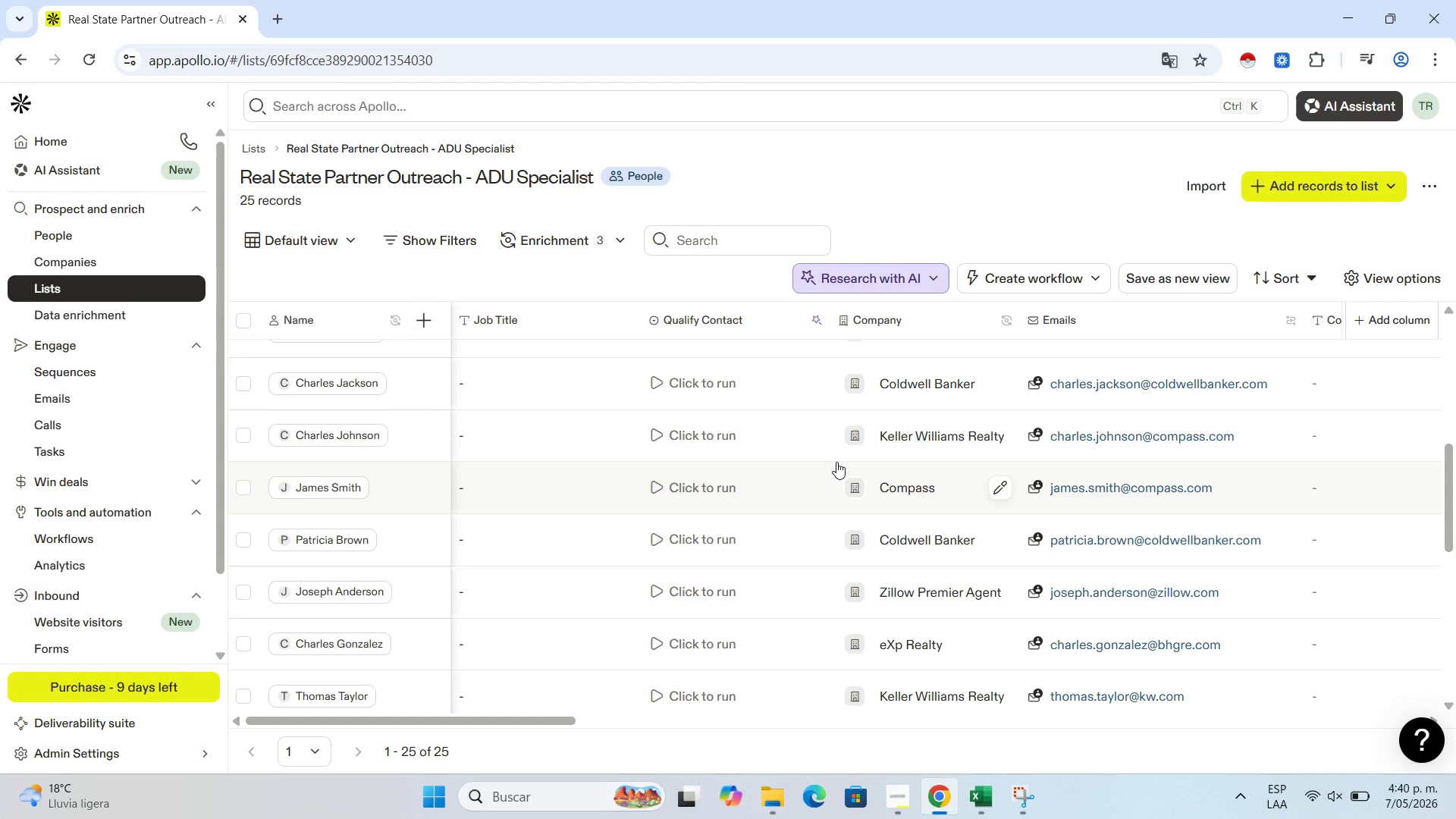 
wait(13.39)
 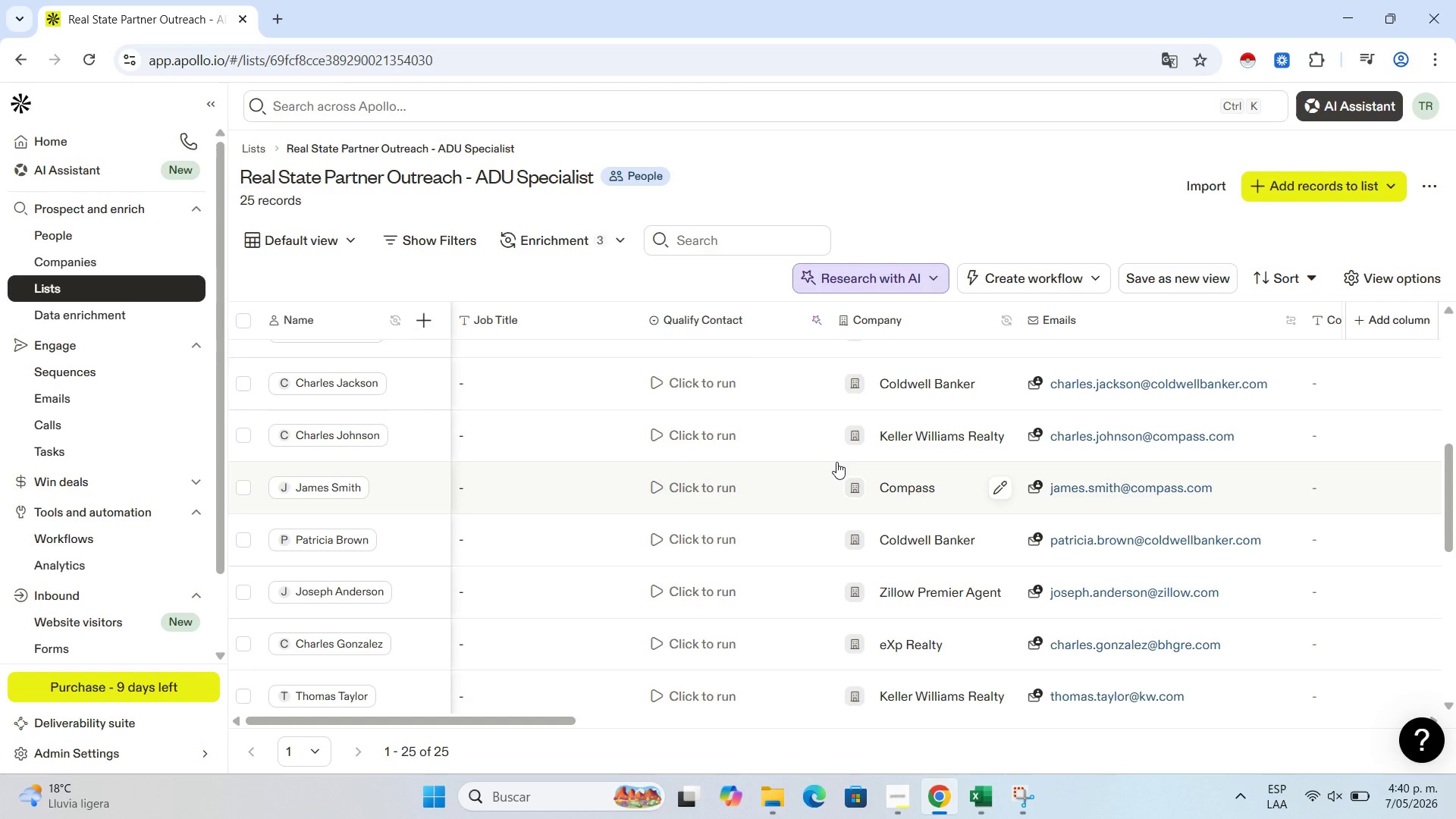 
scroll: coordinate [879, 427], scroll_direction: up, amount: 7.0
 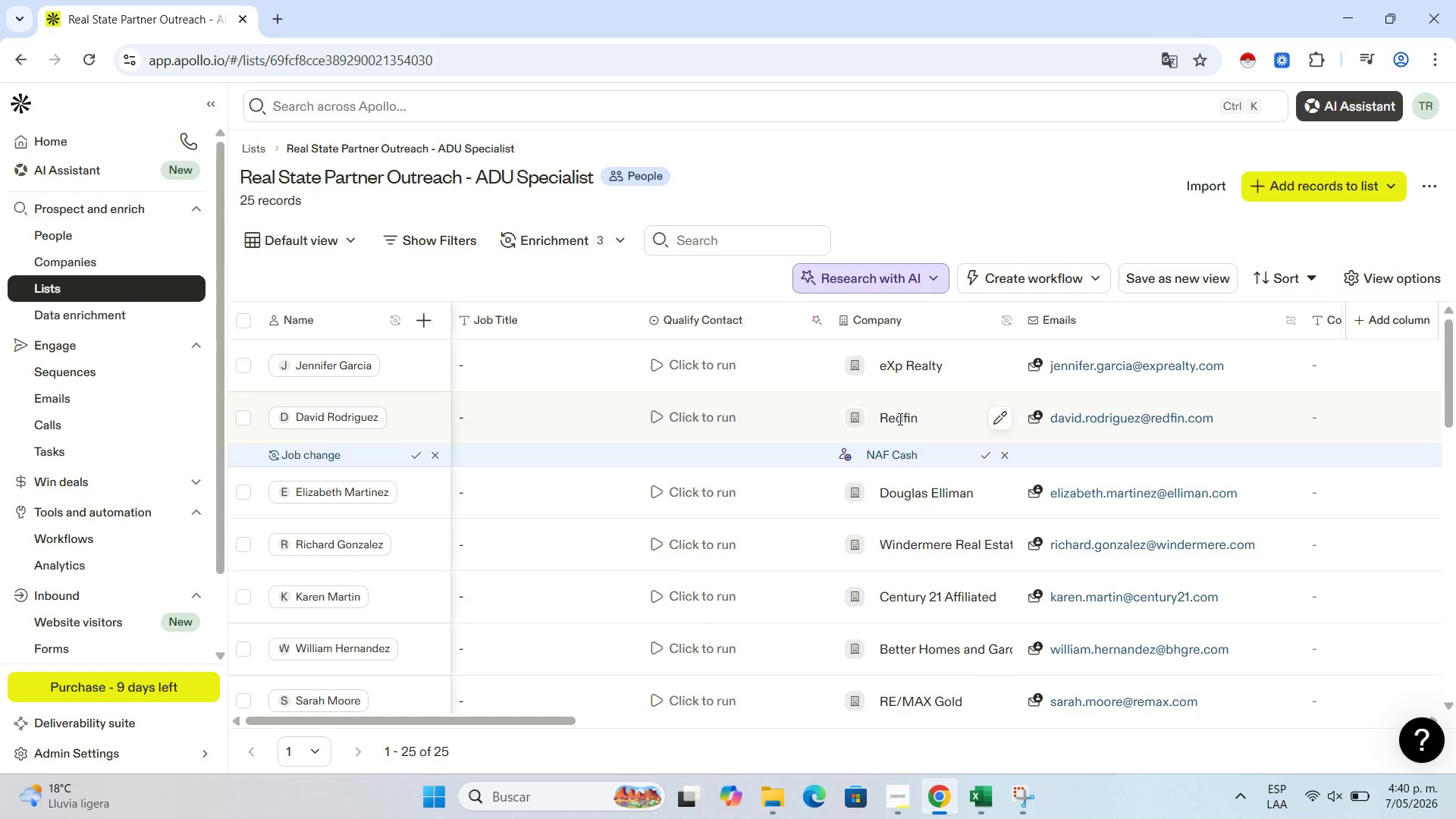 
wait(13.58)
 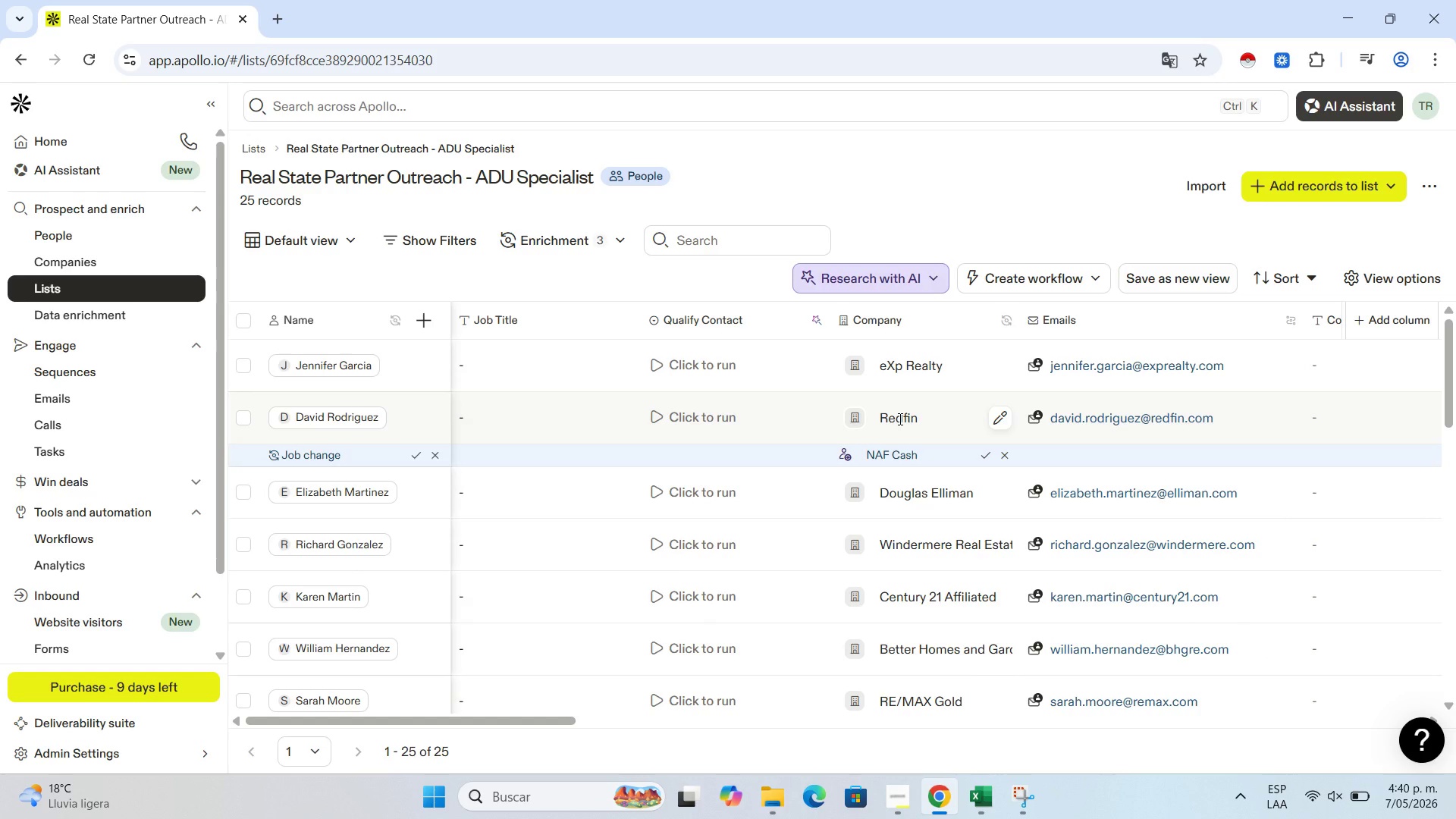 
scroll: coordinate [356, 394], scroll_direction: down, amount: 1.0
 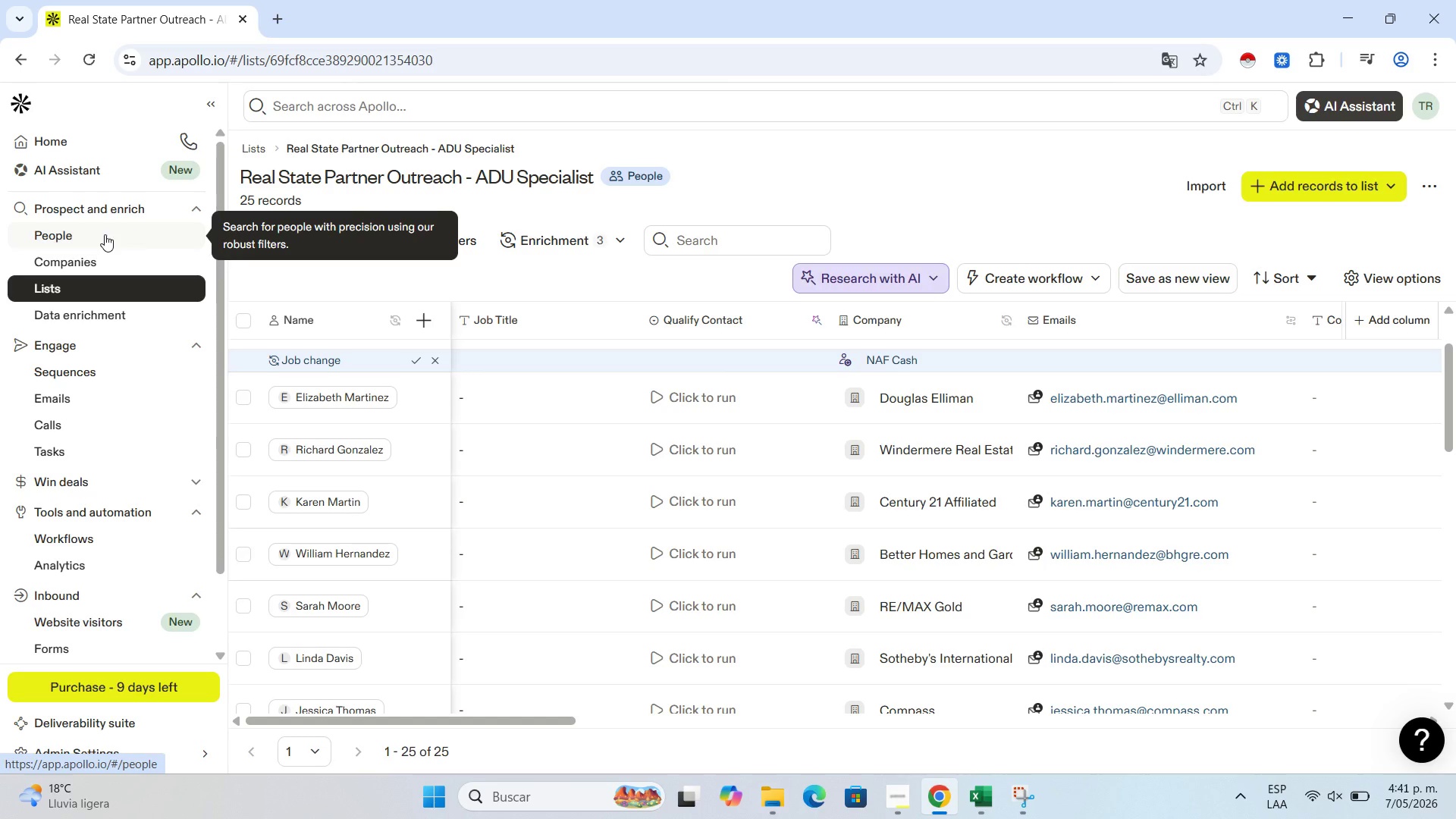 
wait(42.89)
 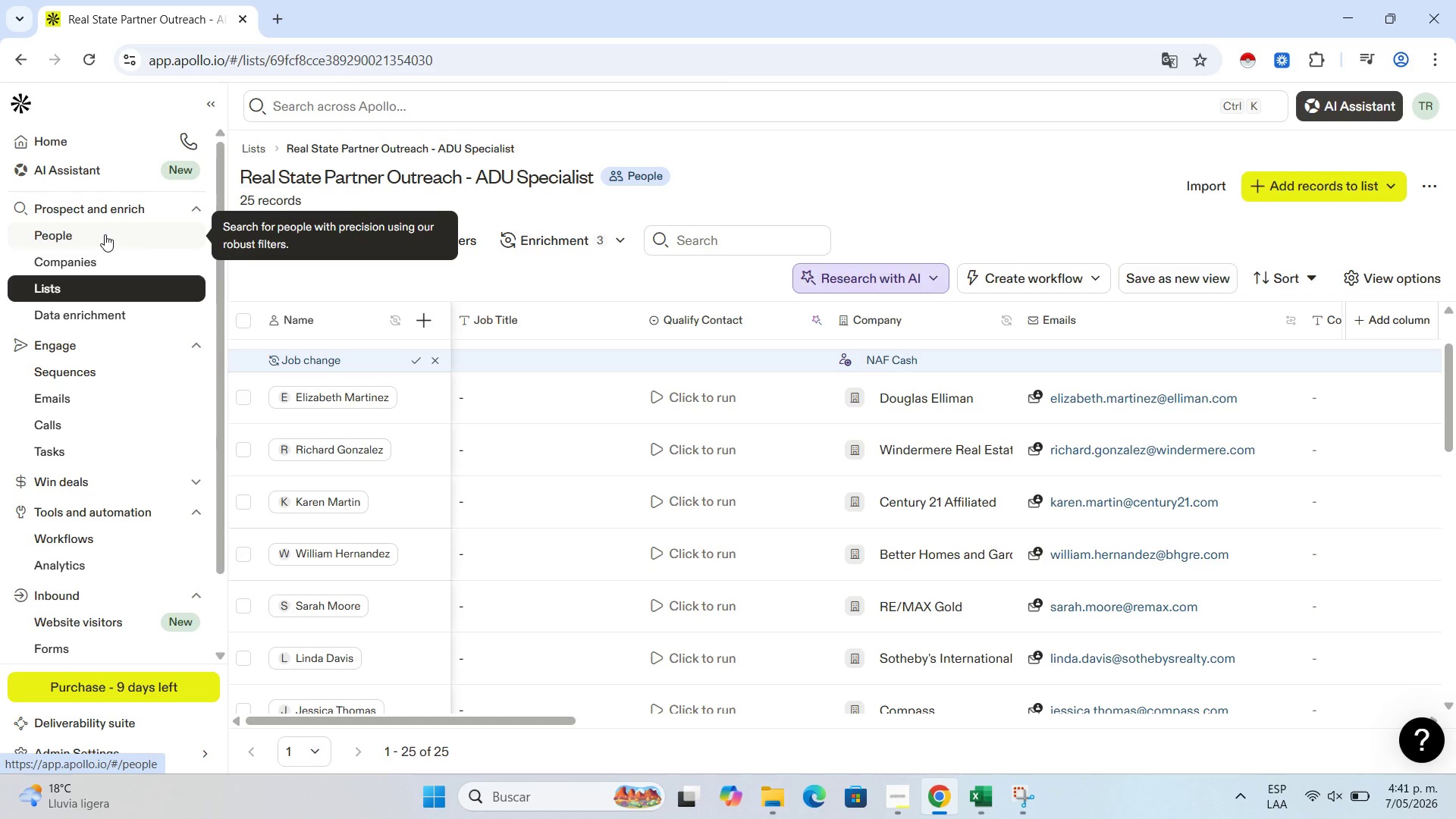 
left_click([55, 368])
 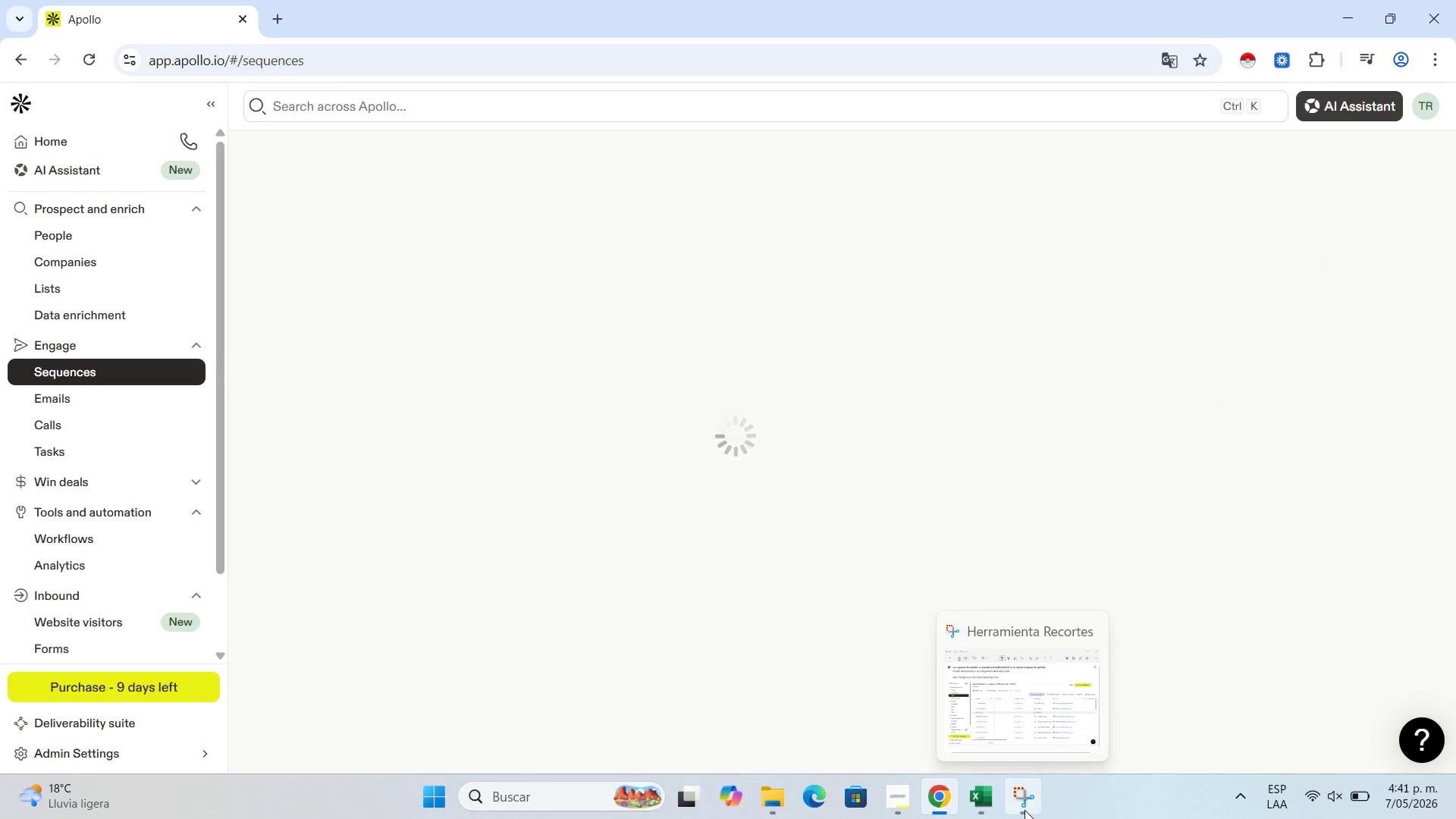 
left_click([1025, 810])
 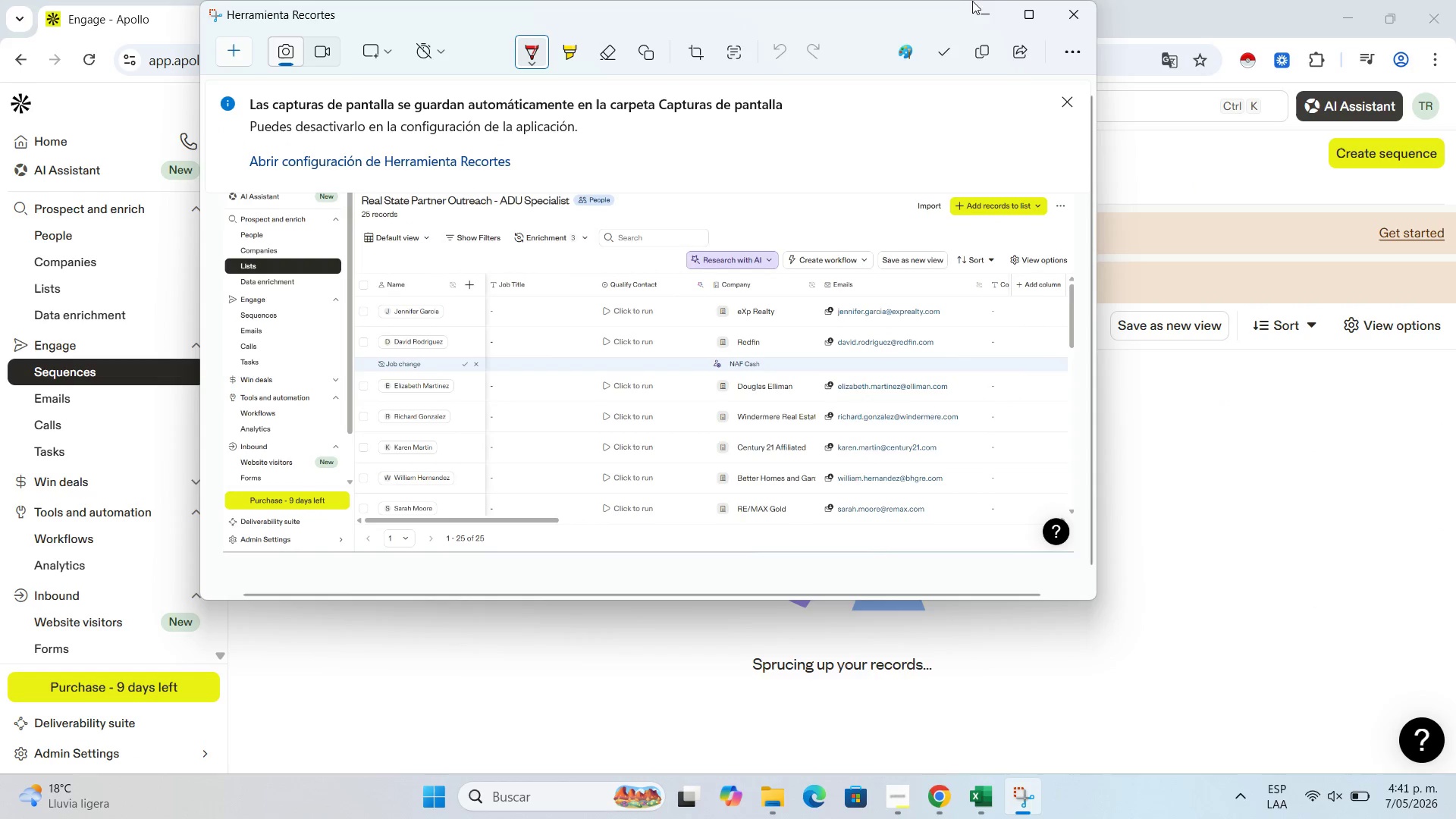 
left_click([975, 3])
 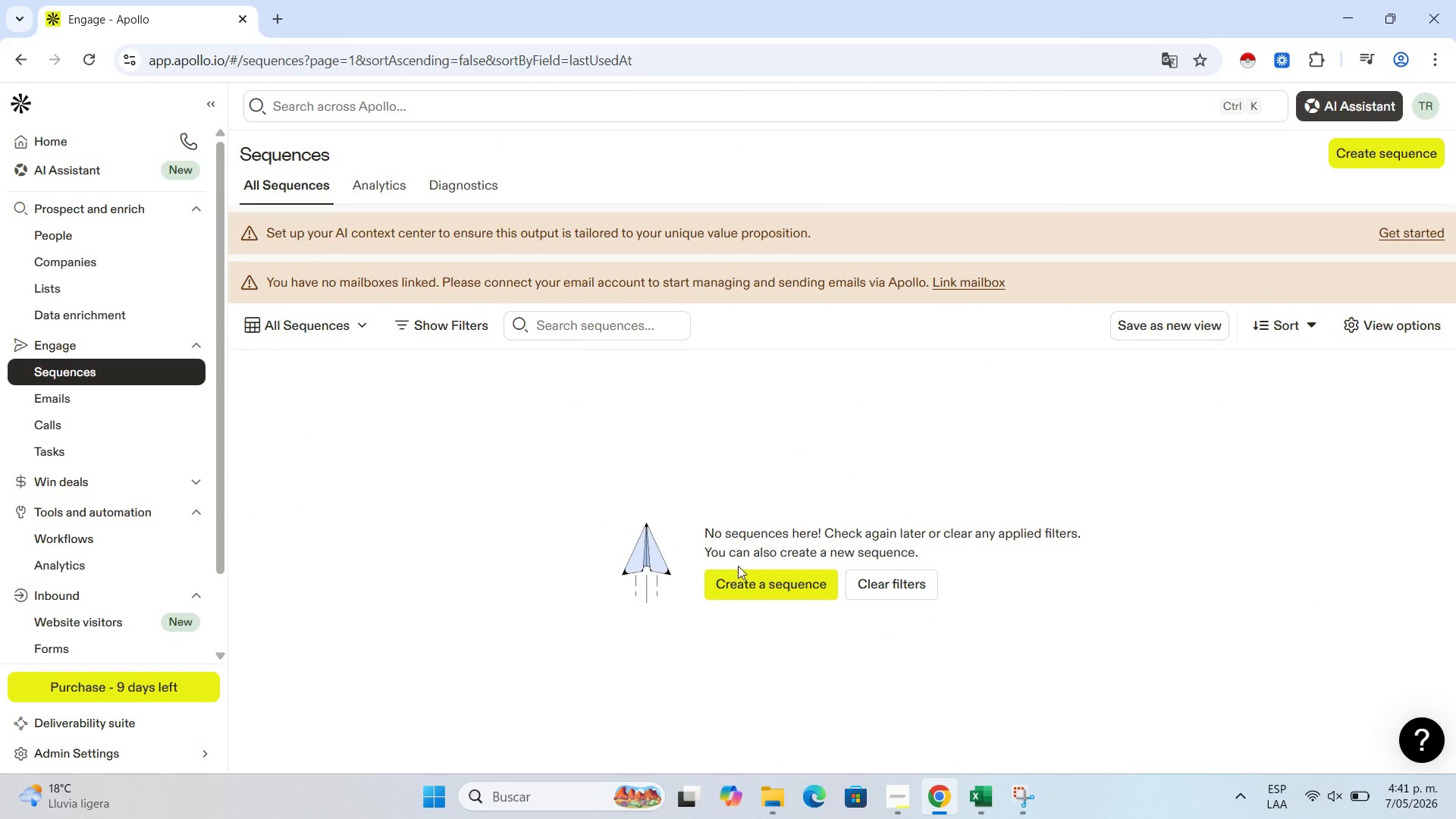 
left_click([764, 576])
 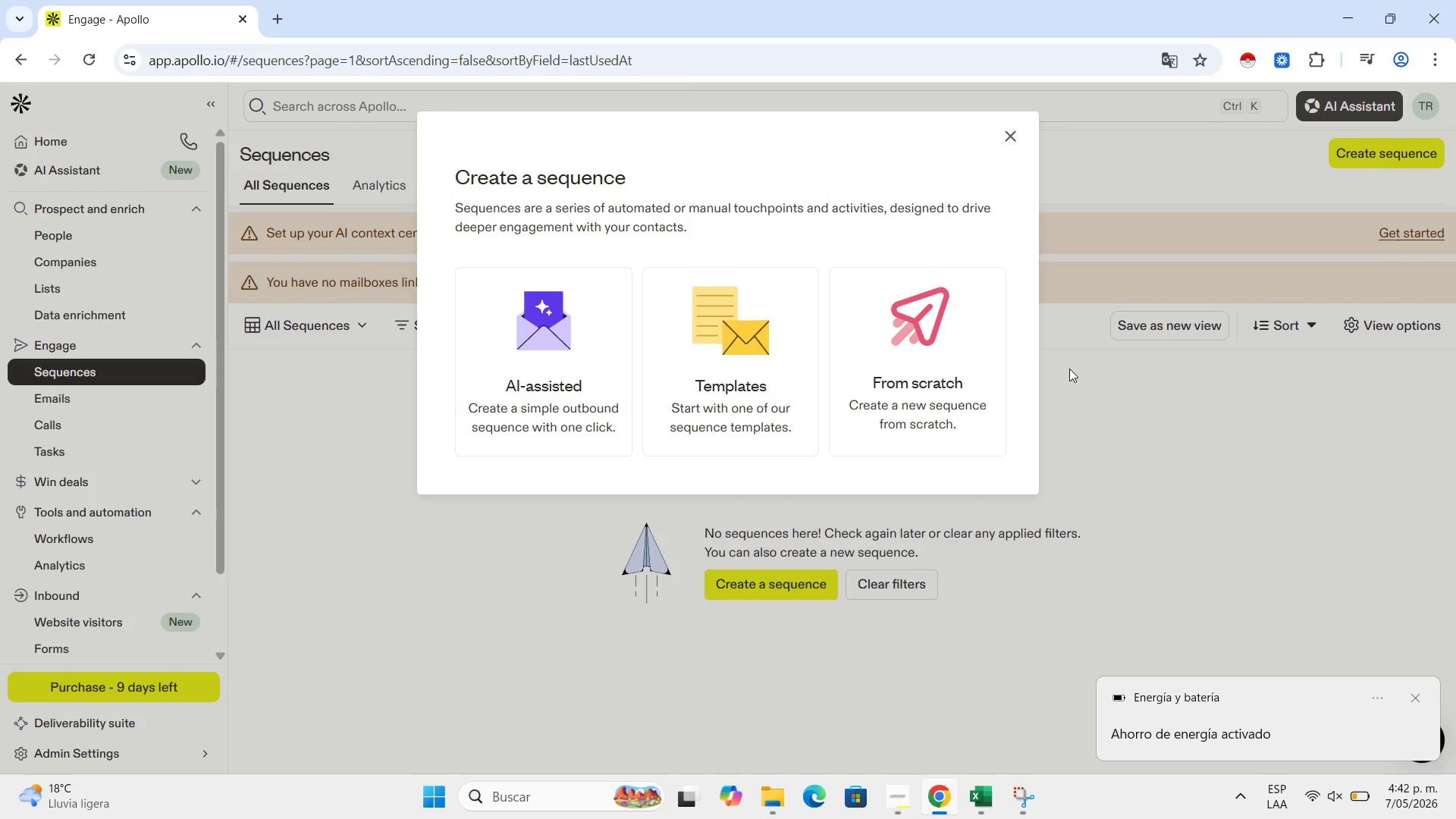 
wait(44.61)
 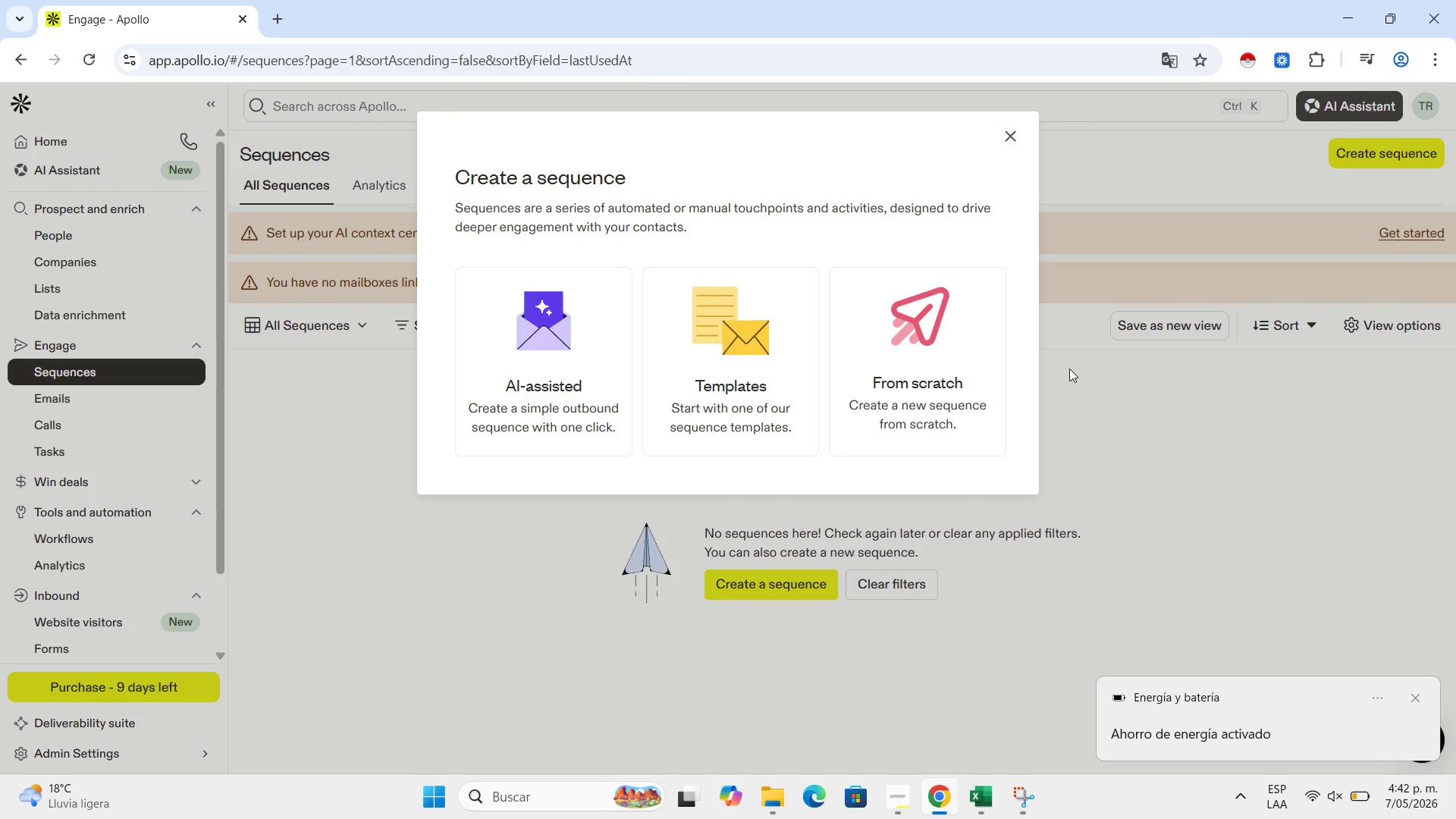 
scroll: coordinate [1069, 369], scroll_direction: up, amount: 1.0
 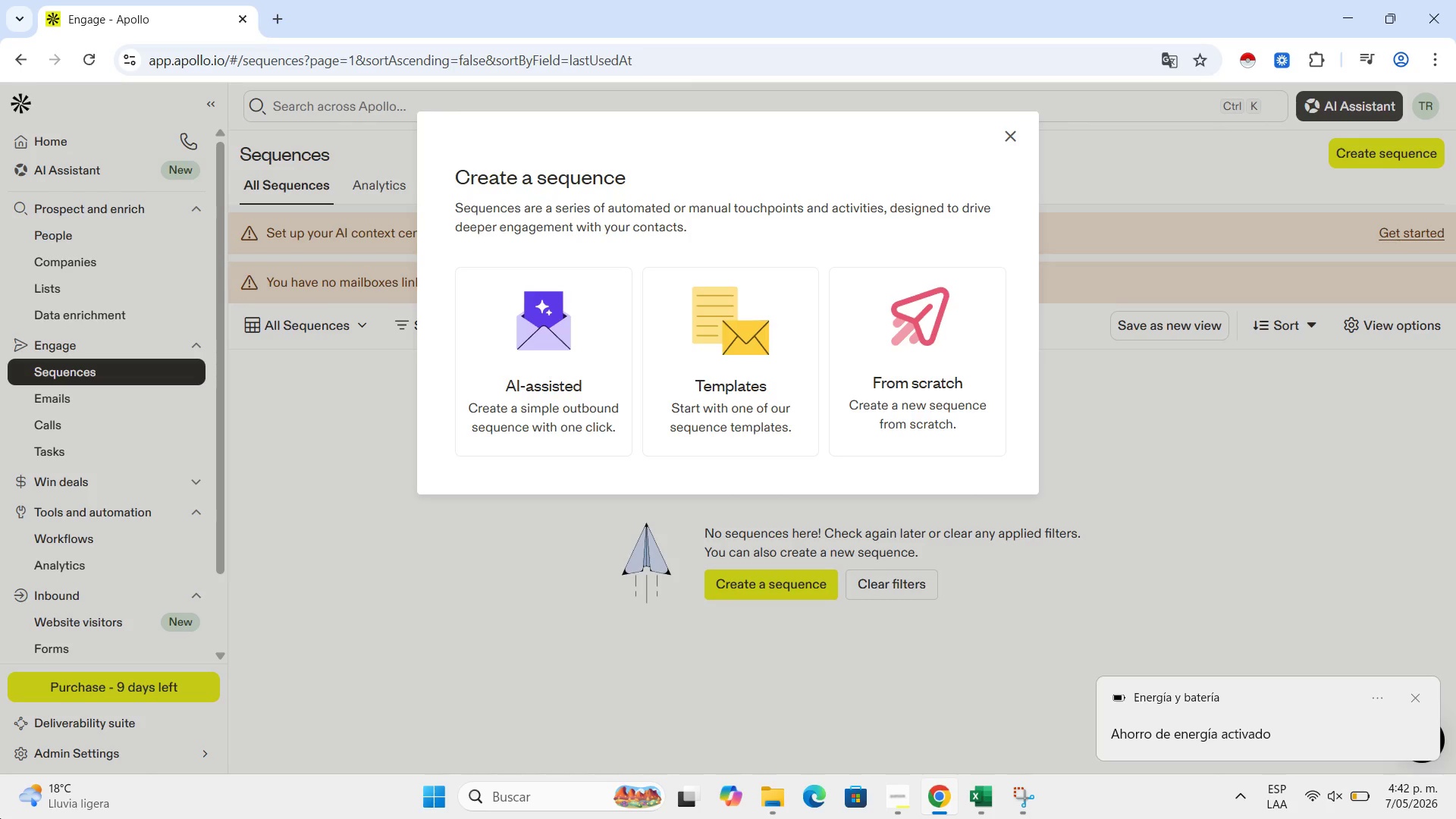 
wait(9.43)
 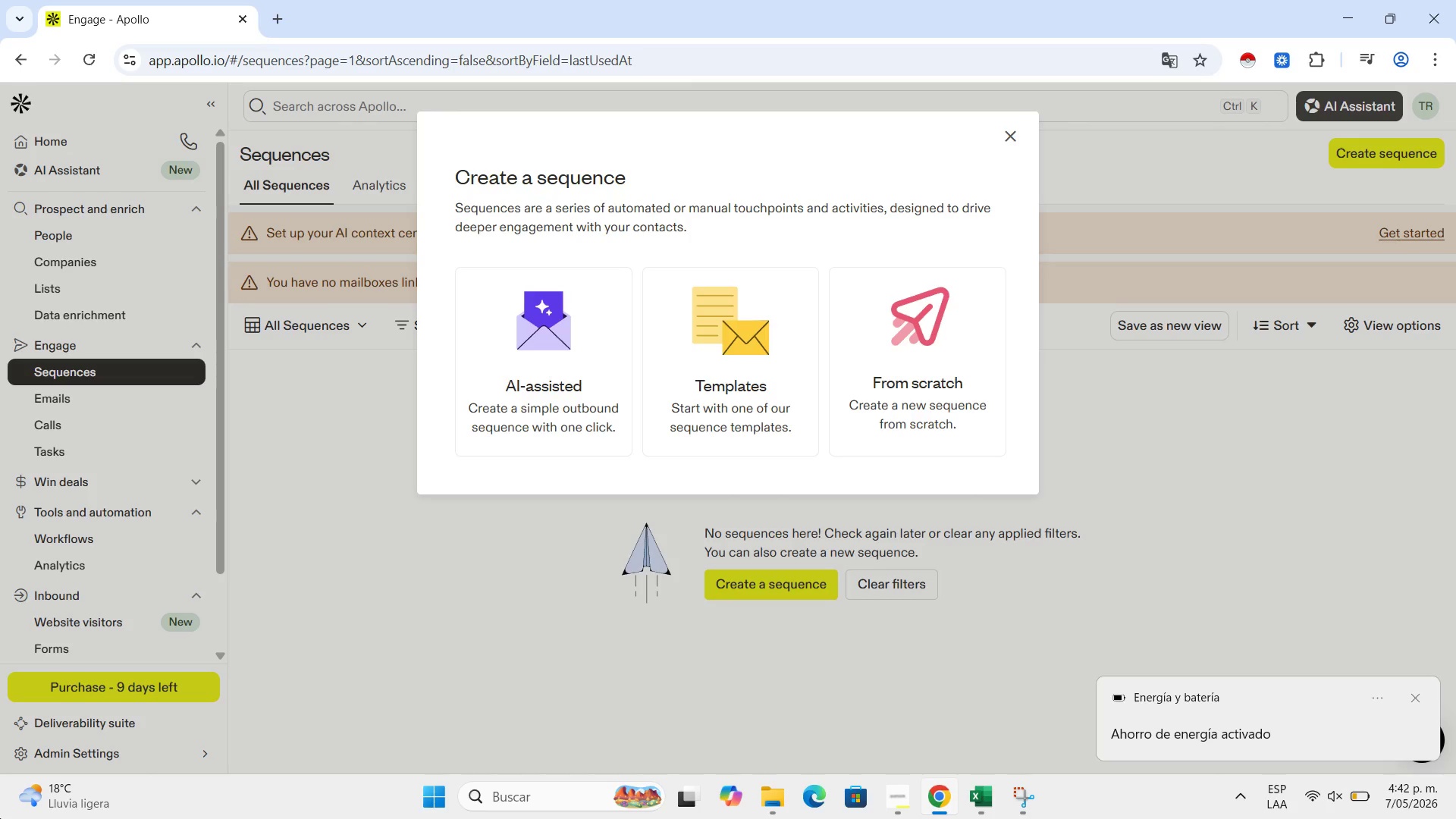 
left_click([0, 817])
 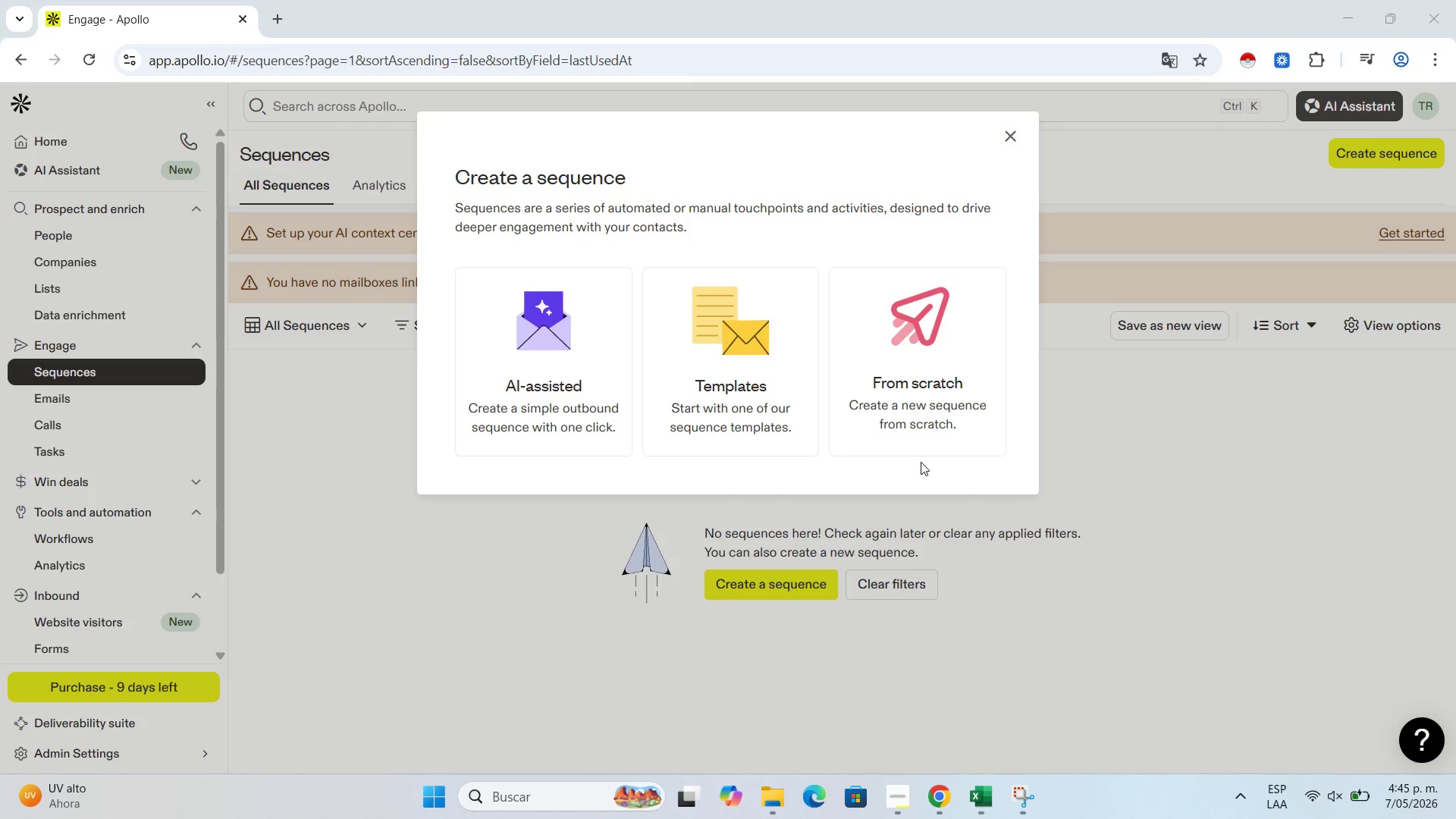 
wait(194.42)
 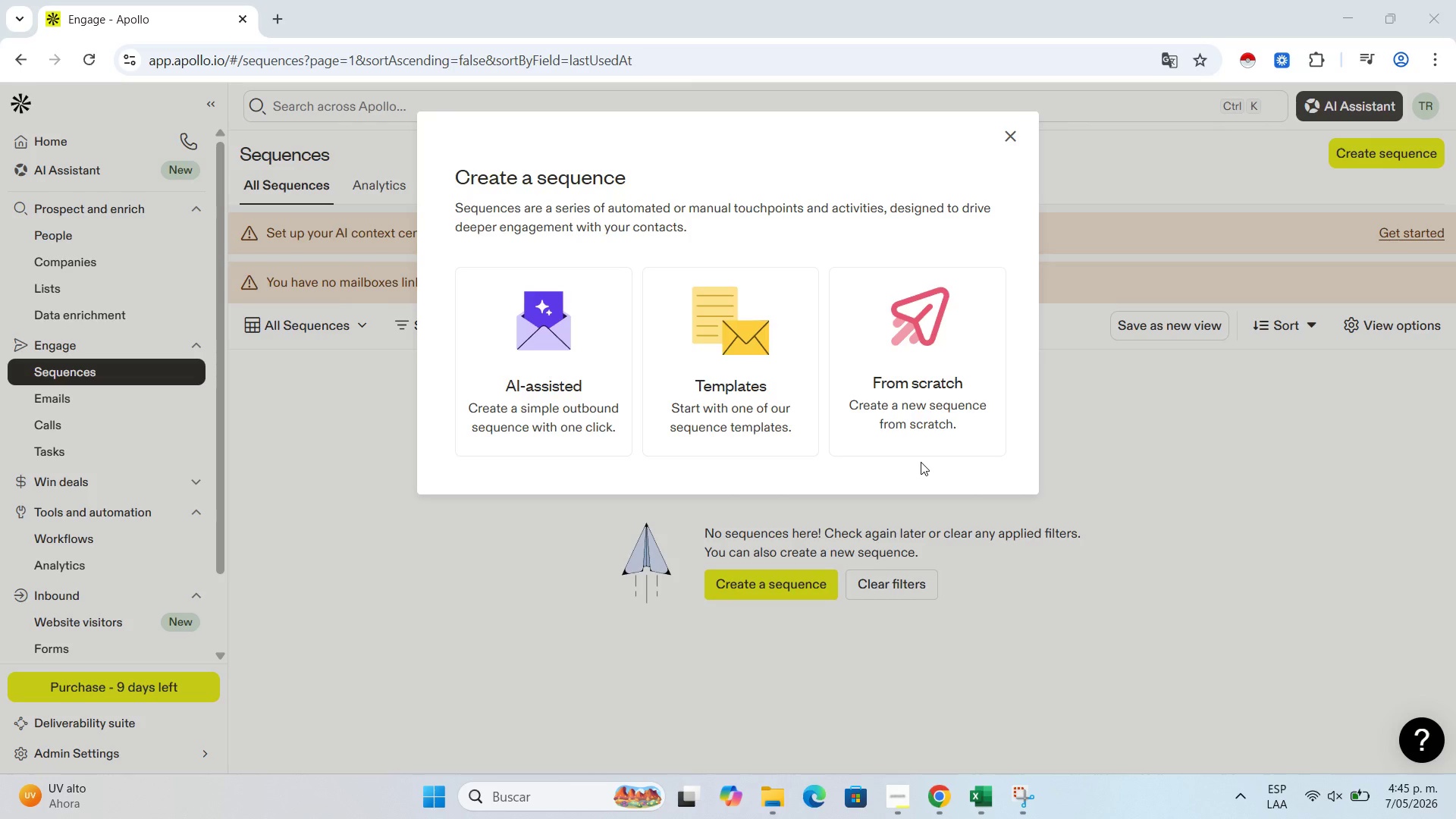 
left_click([945, 388])
 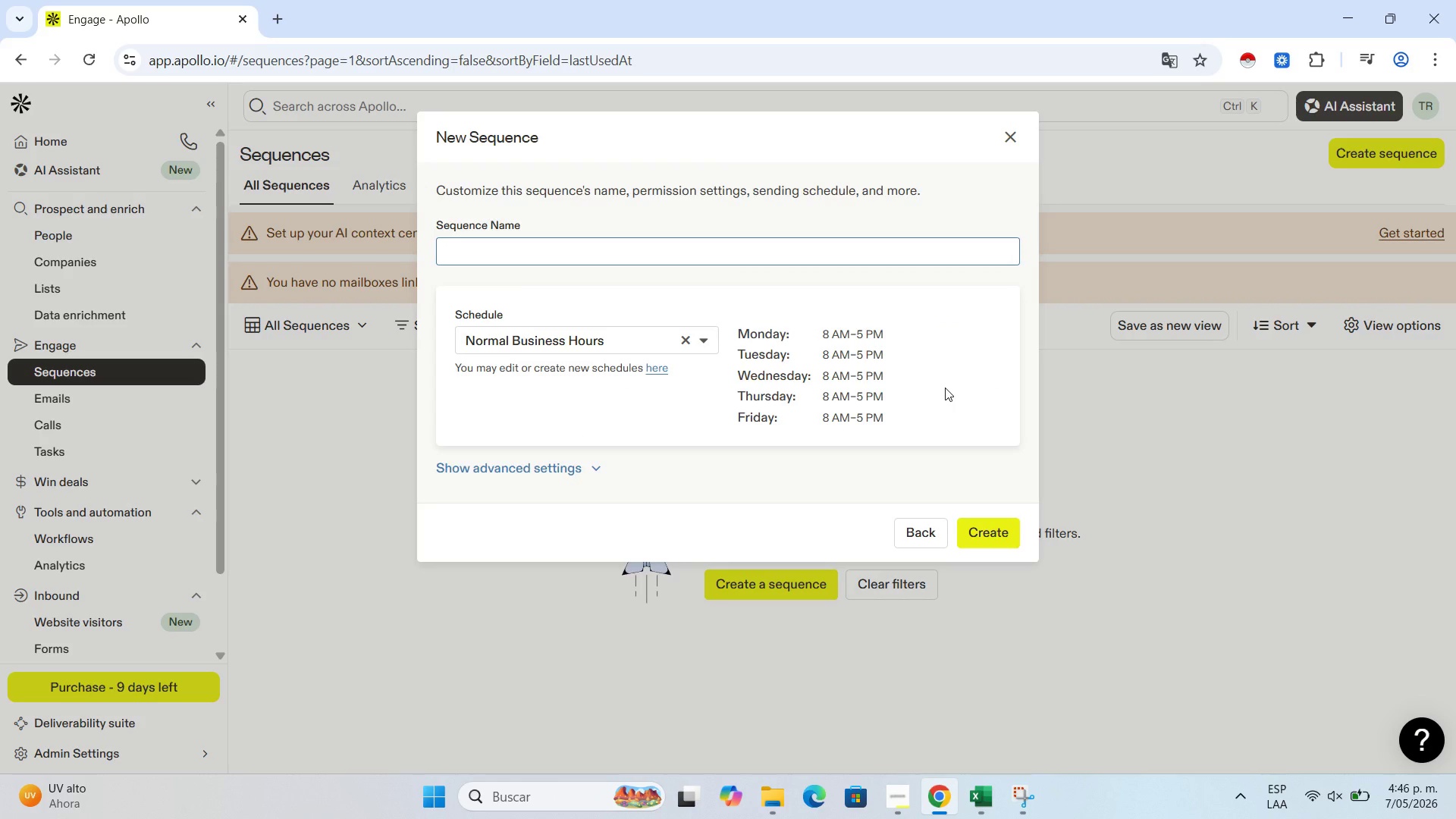 
wait(12.0)
 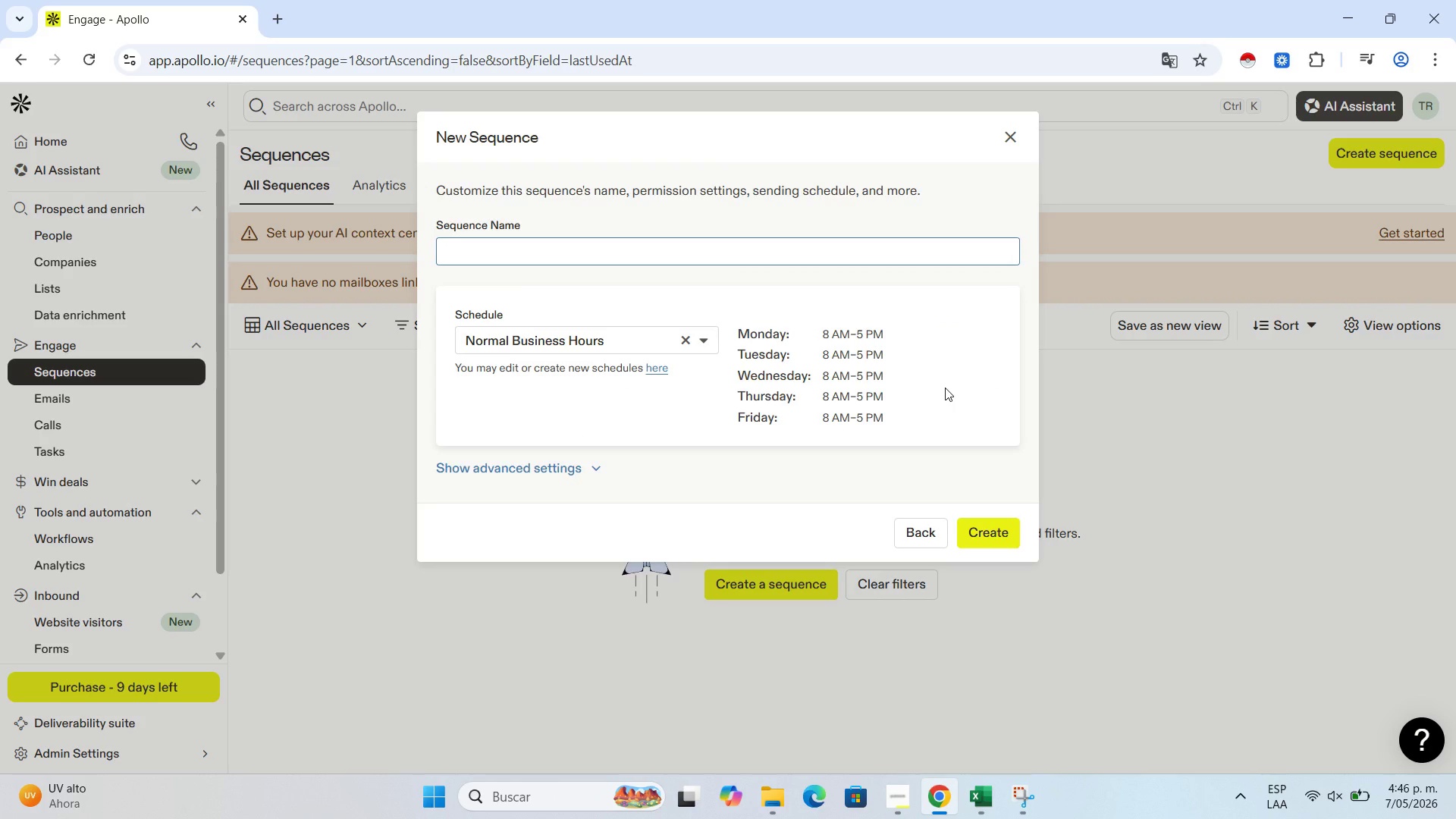 
key(Numpad0)
 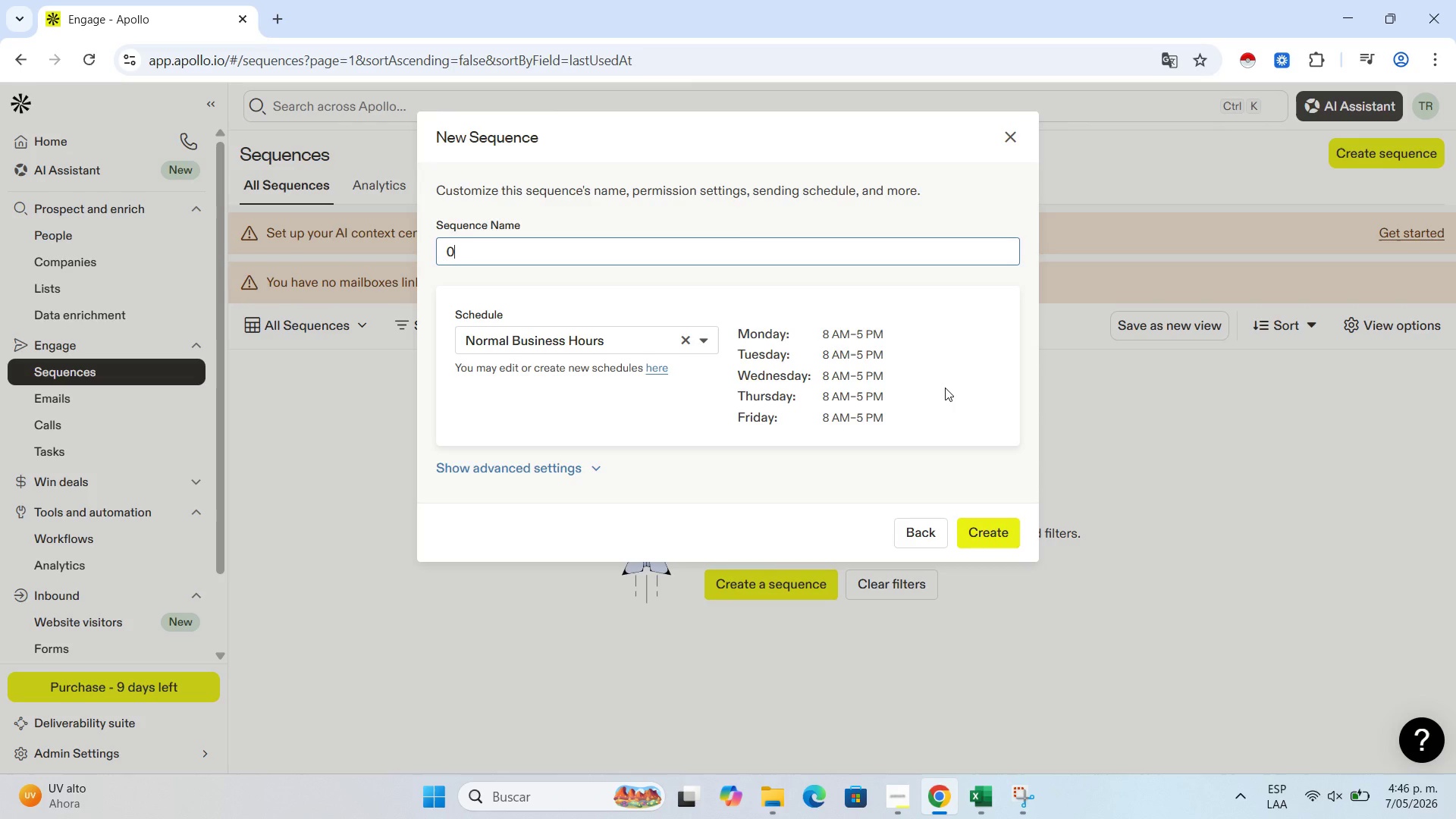 
hold_key(key=ShiftLeft, duration=0.5)
 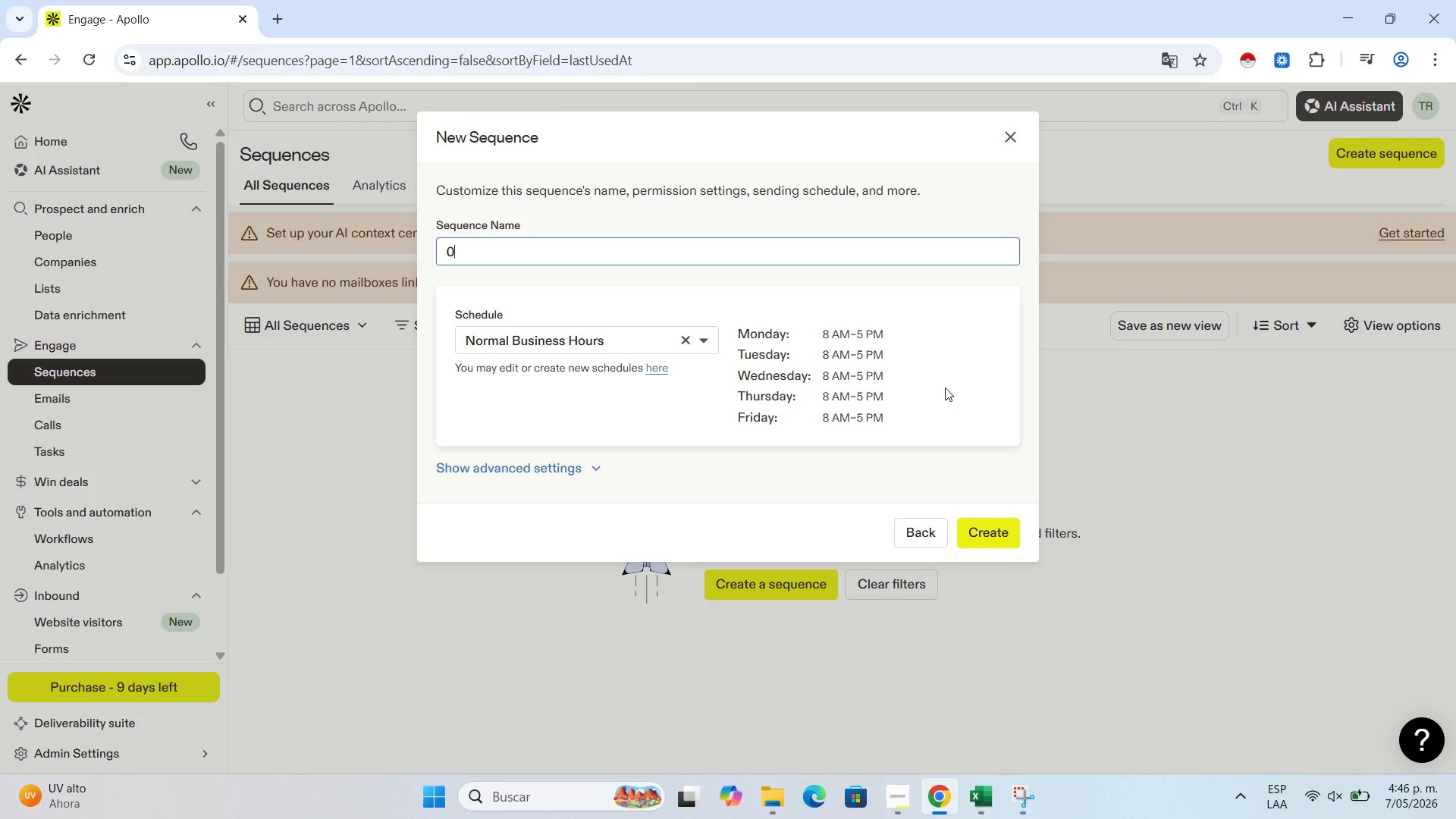 
type(Rea[NumLock][NumLock])
key(Backspace)
key(Backspace)
key(Backspace)
key(Backspace)
key(Backspace)
type(Real Estate Partner Our)
key(Backspace)
type(treach - ADU Specialist)
 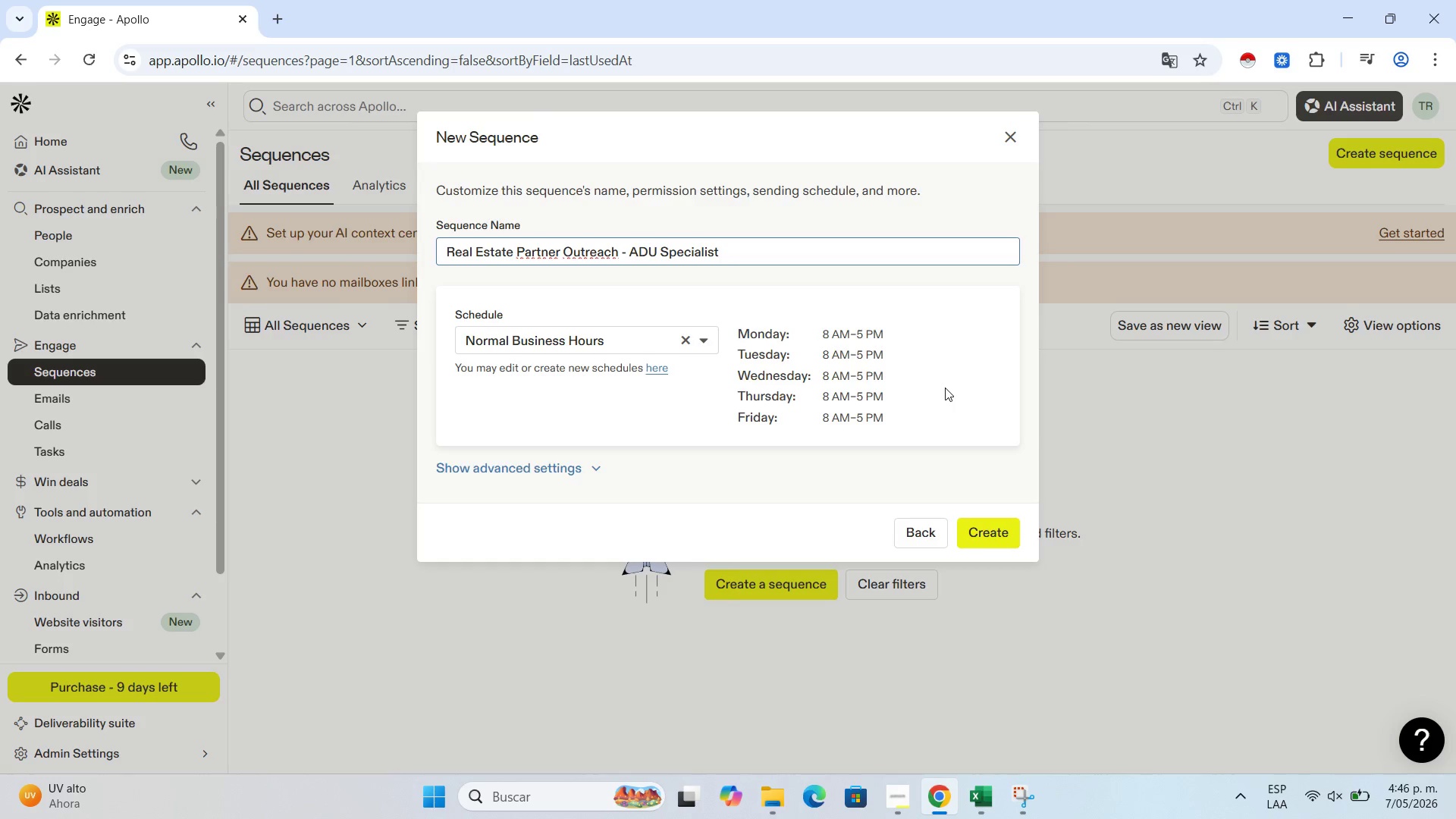 
left_click([989, 539])
 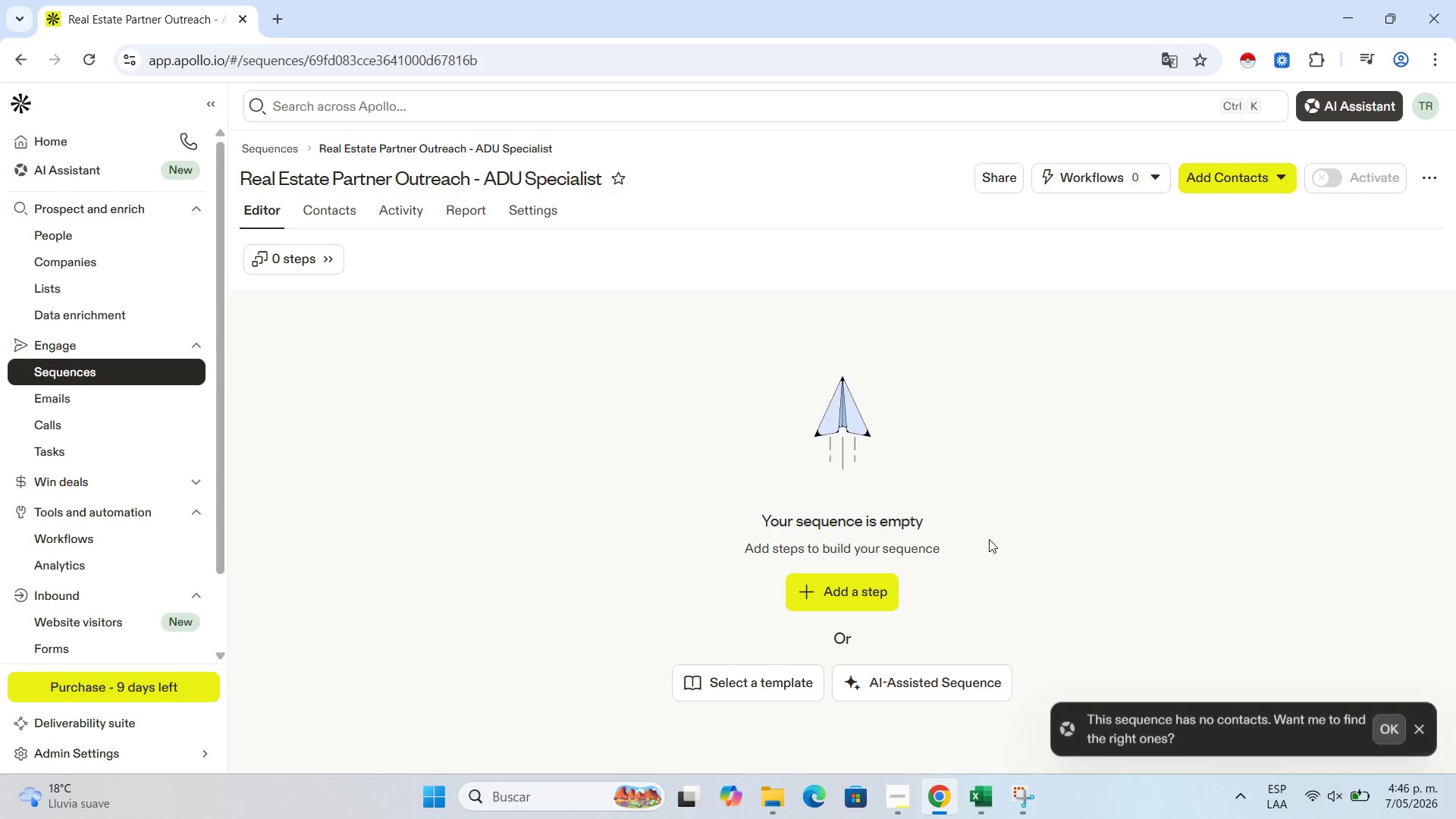 
wait(9.83)
 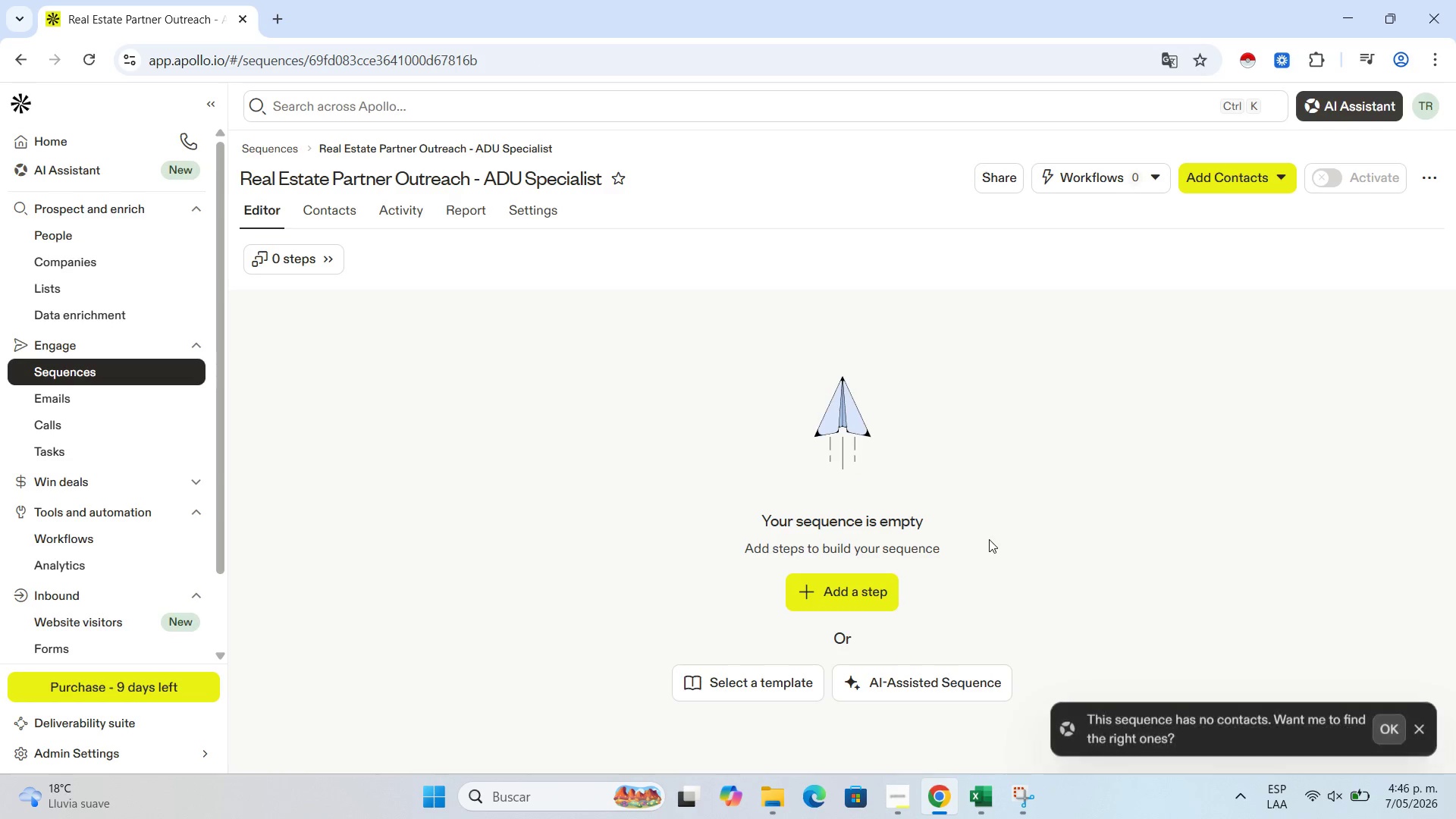 
left_click([862, 585])
 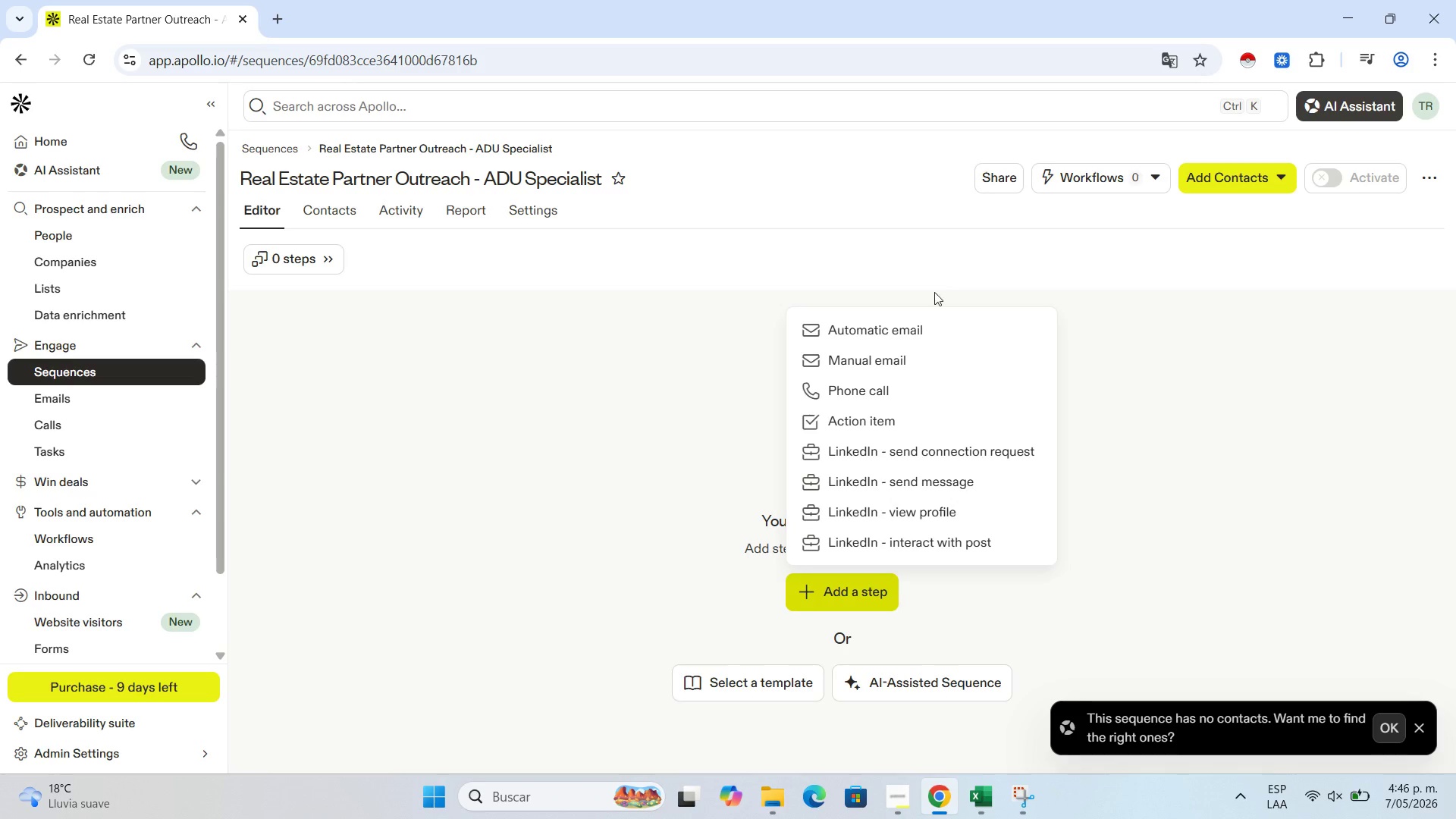 
left_click([934, 316])
 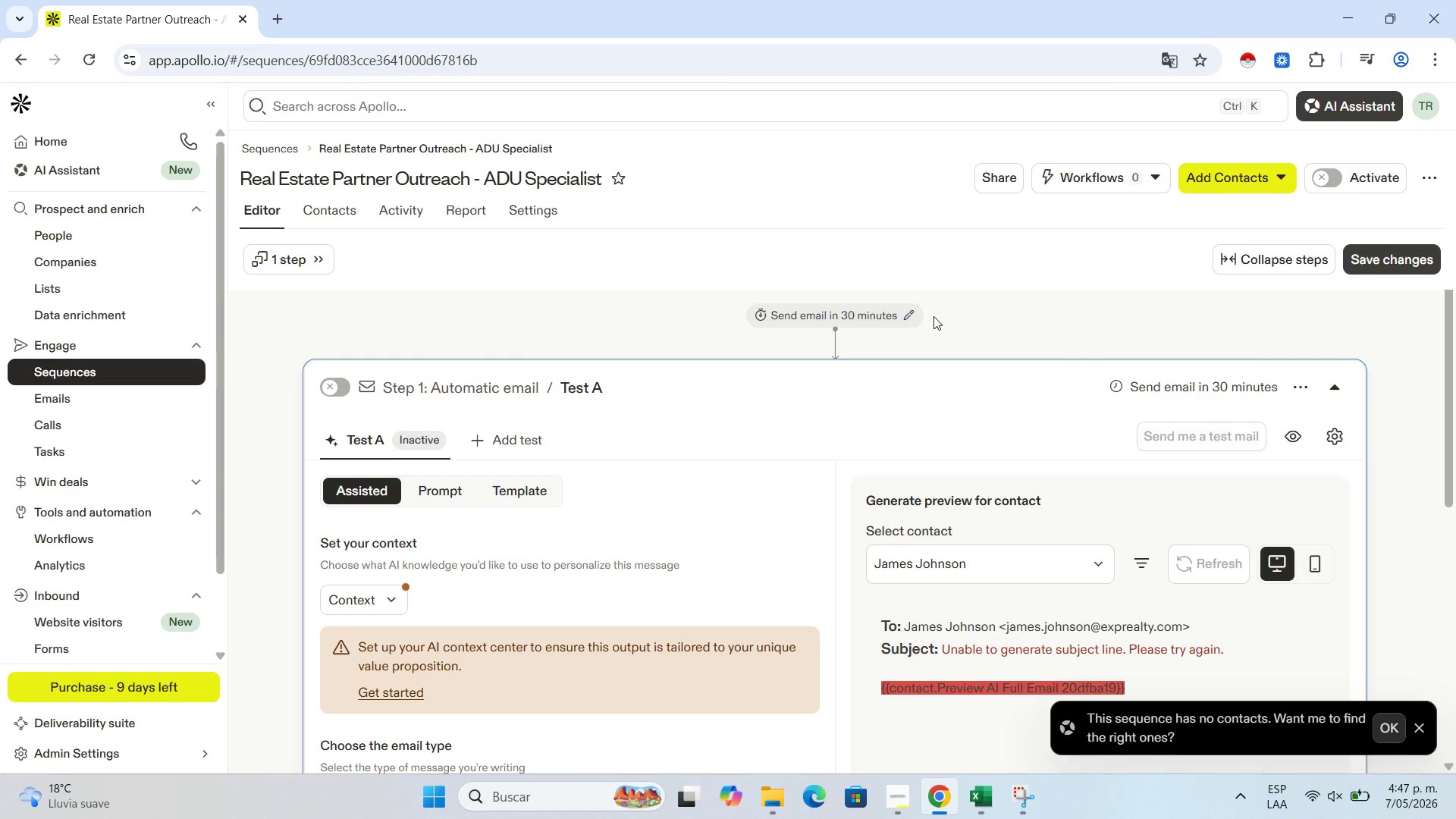 
wait(61.33)
 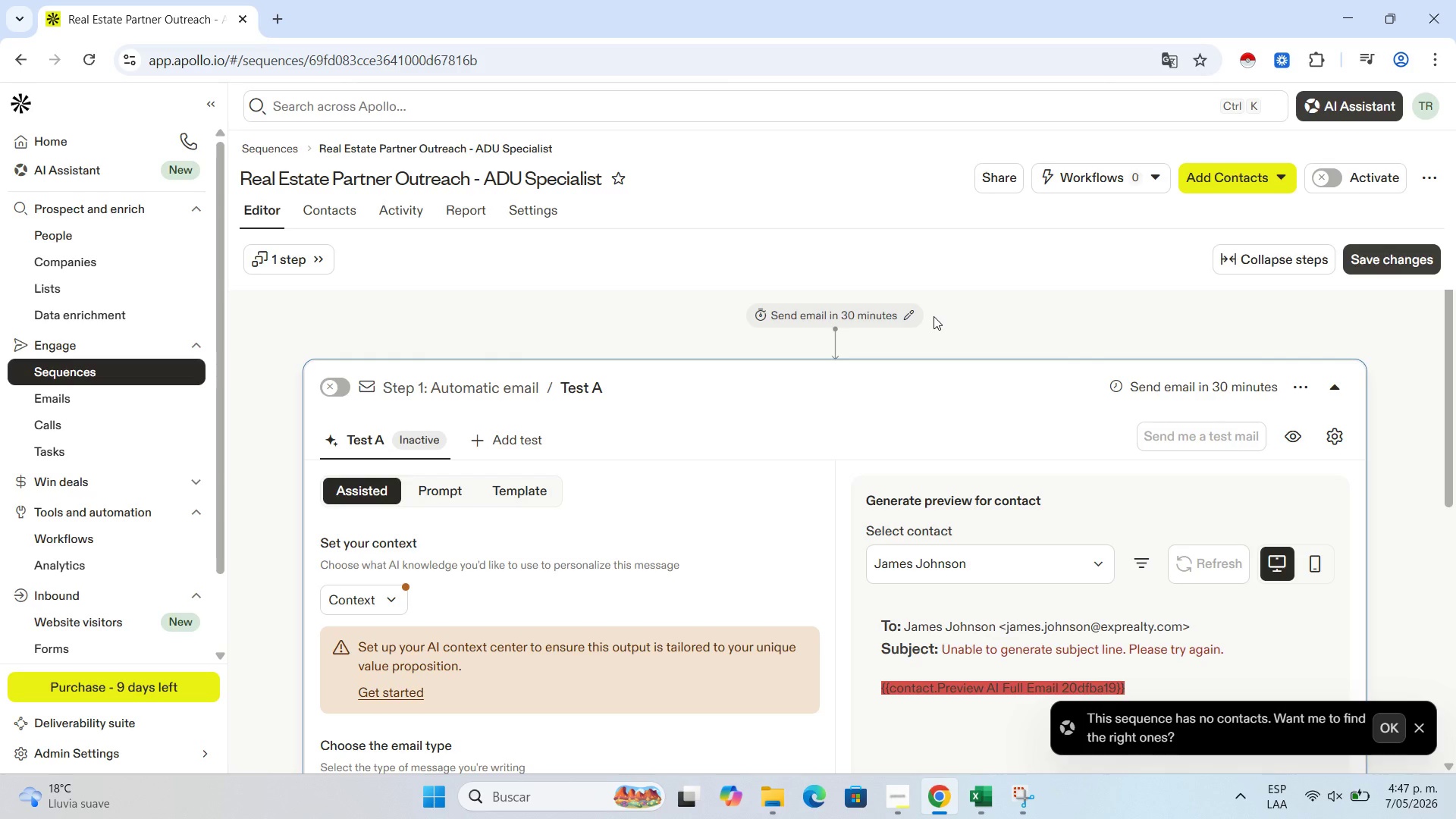 
double_click([527, 486])
 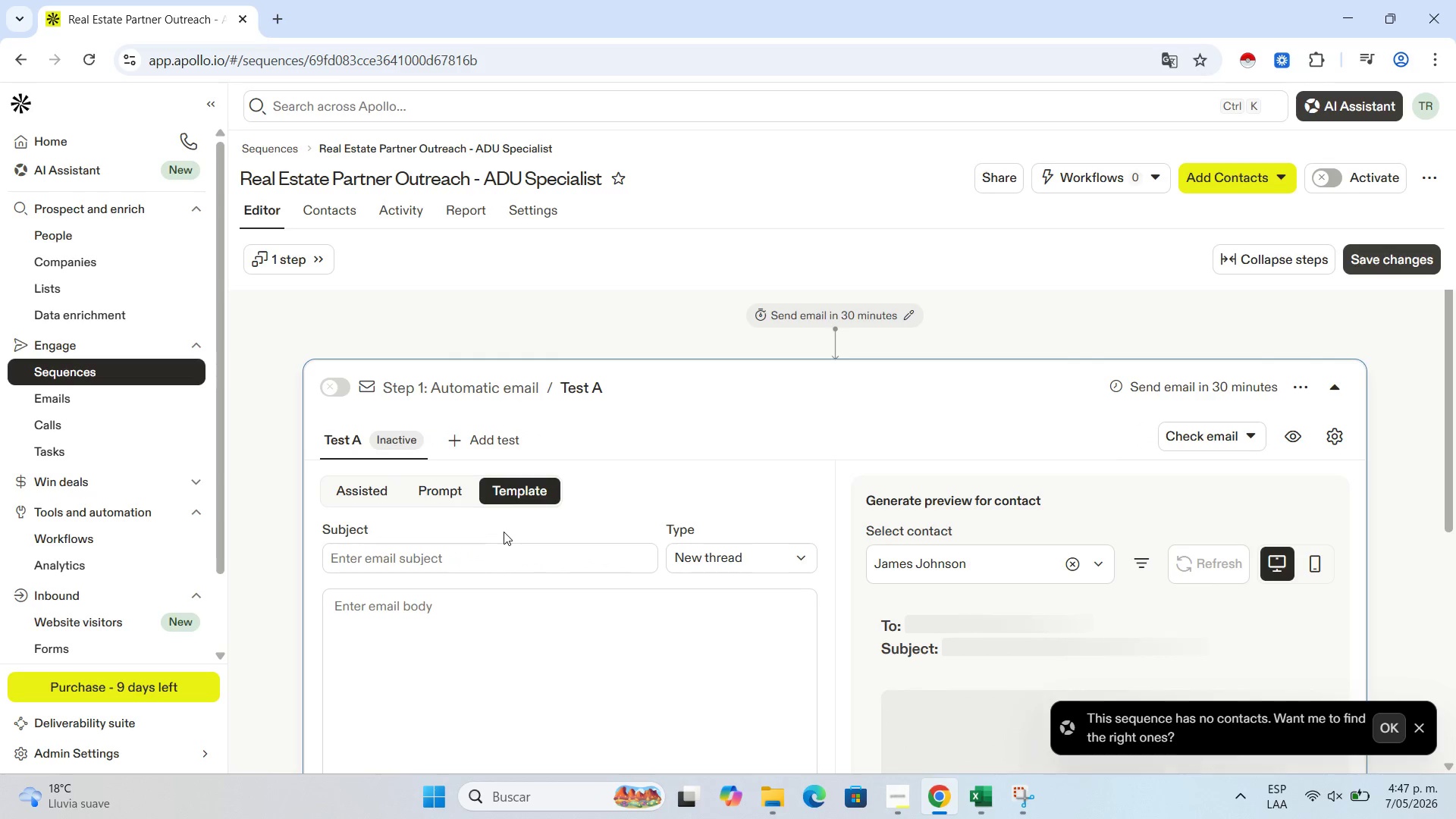 
scroll: coordinate [504, 532], scroll_direction: down, amount: 1.0
 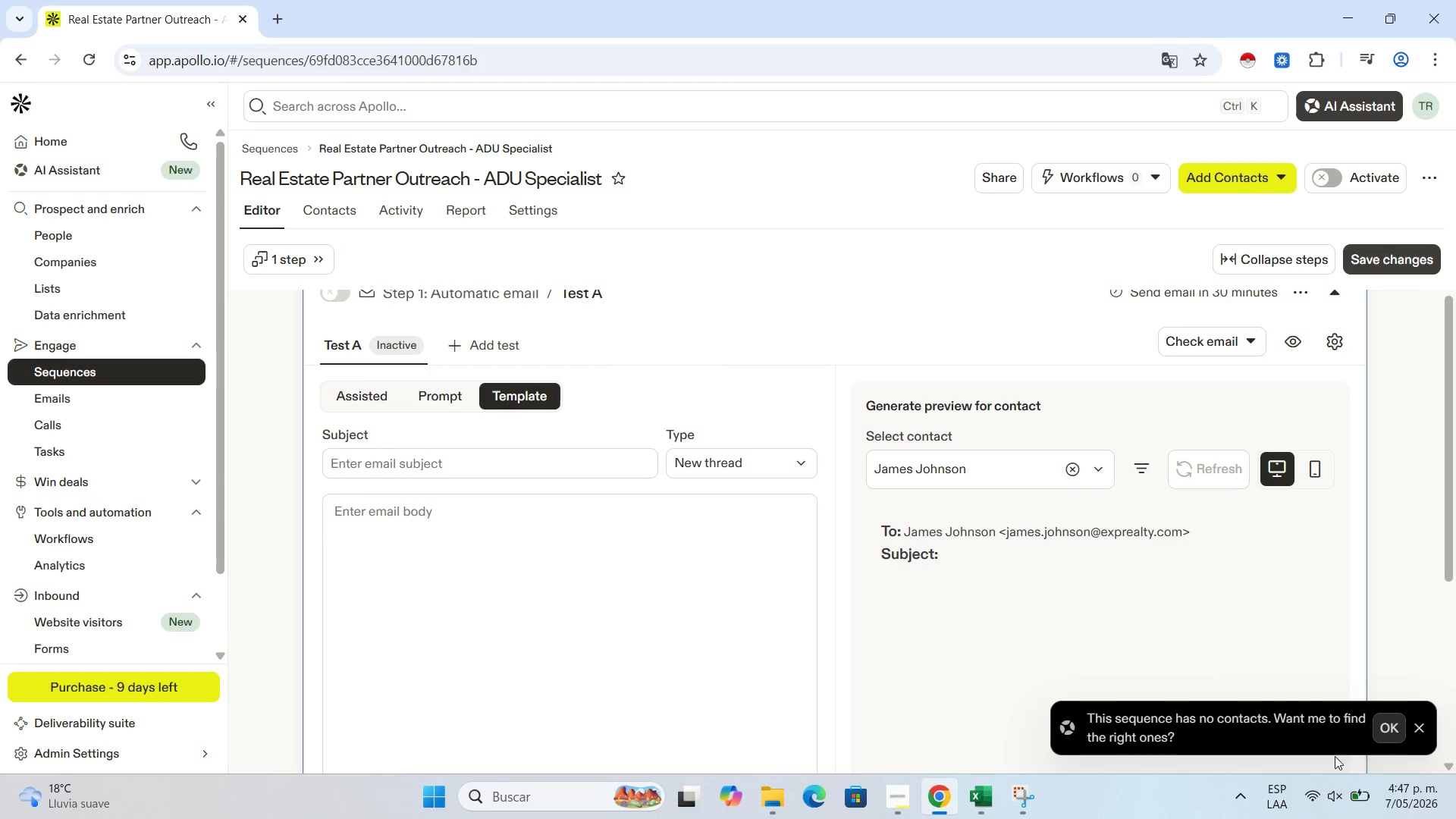 
left_click([1412, 723])
 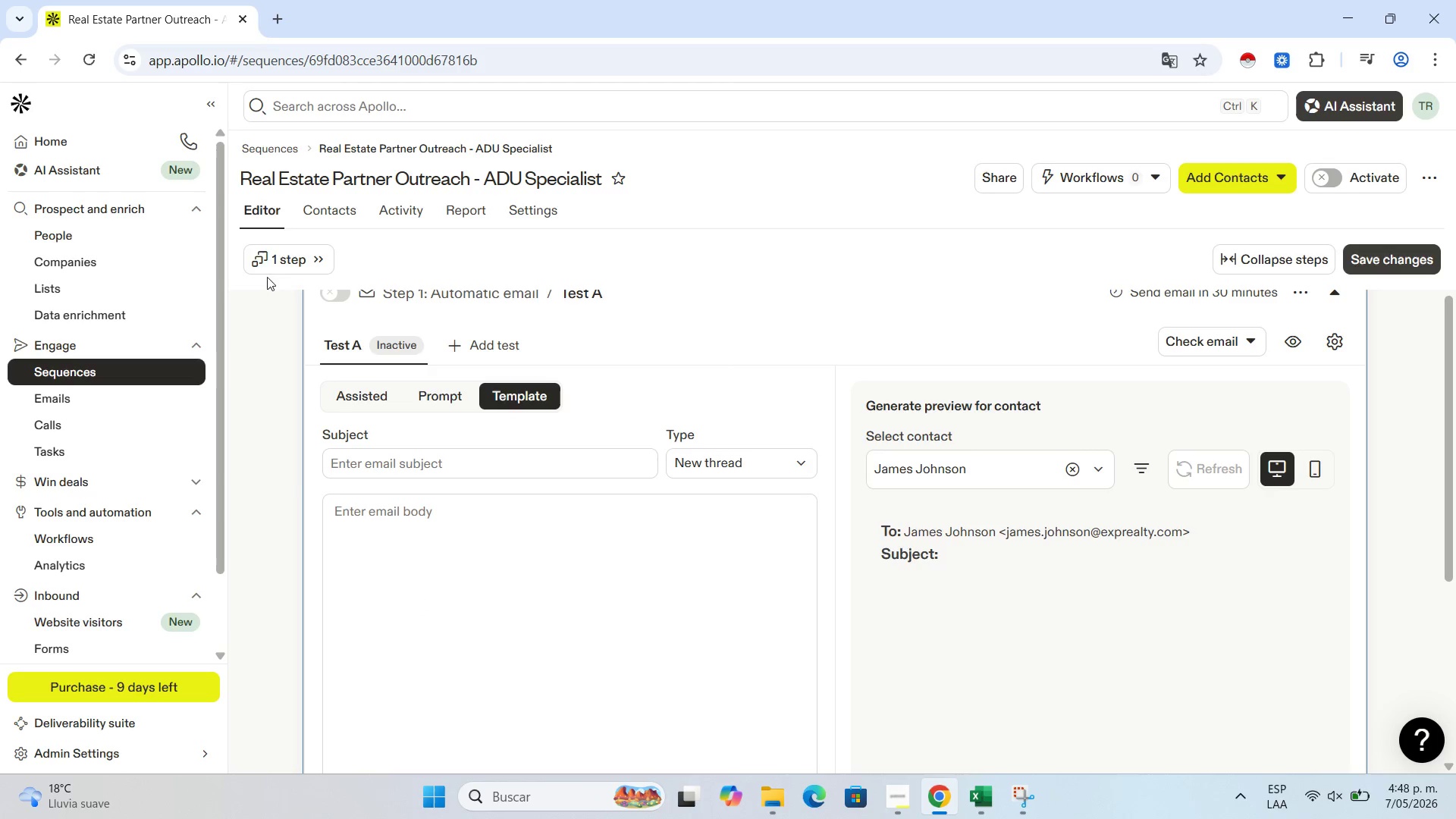 
left_click([488, 527])
 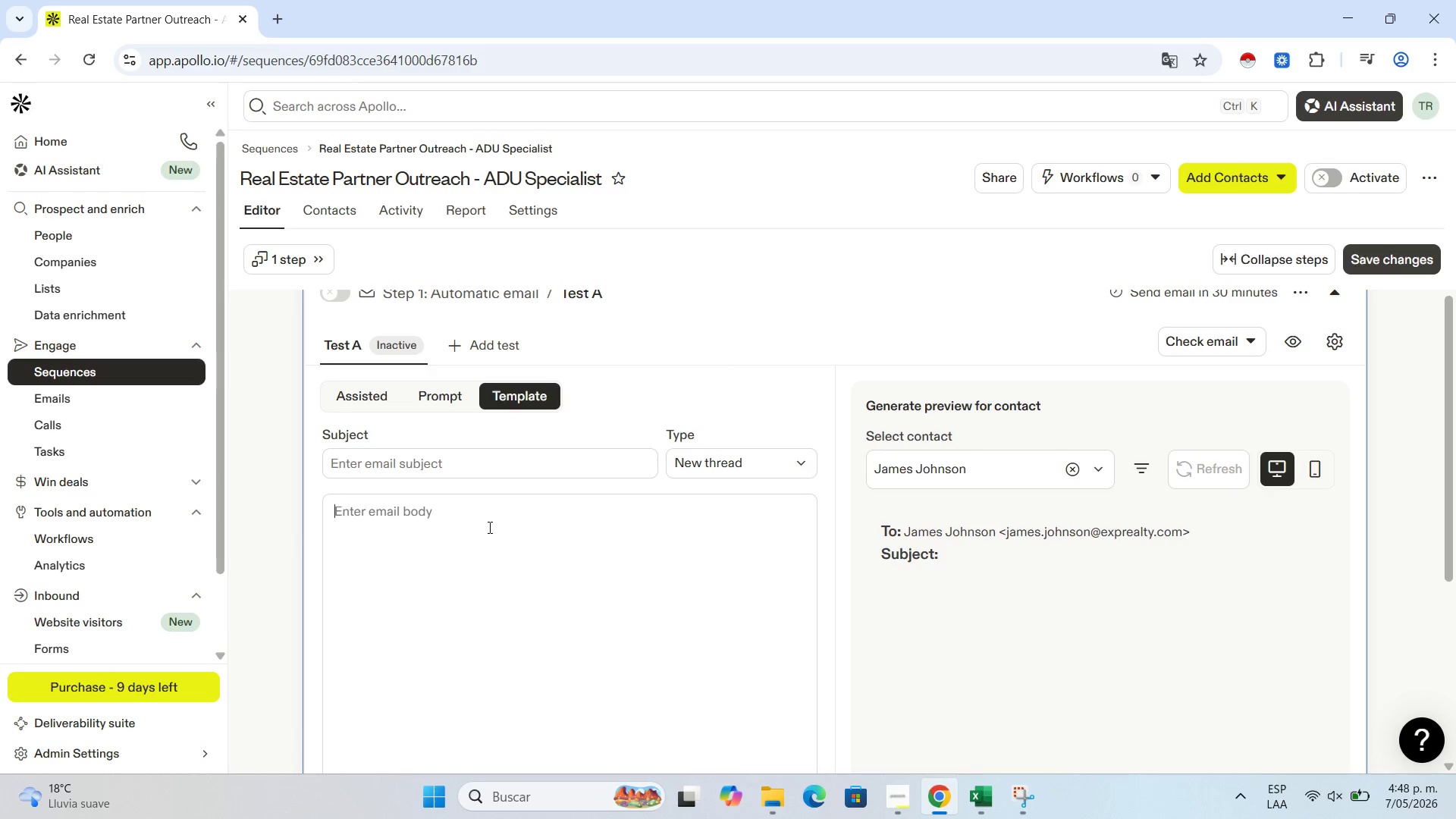 
wait(5.7)
 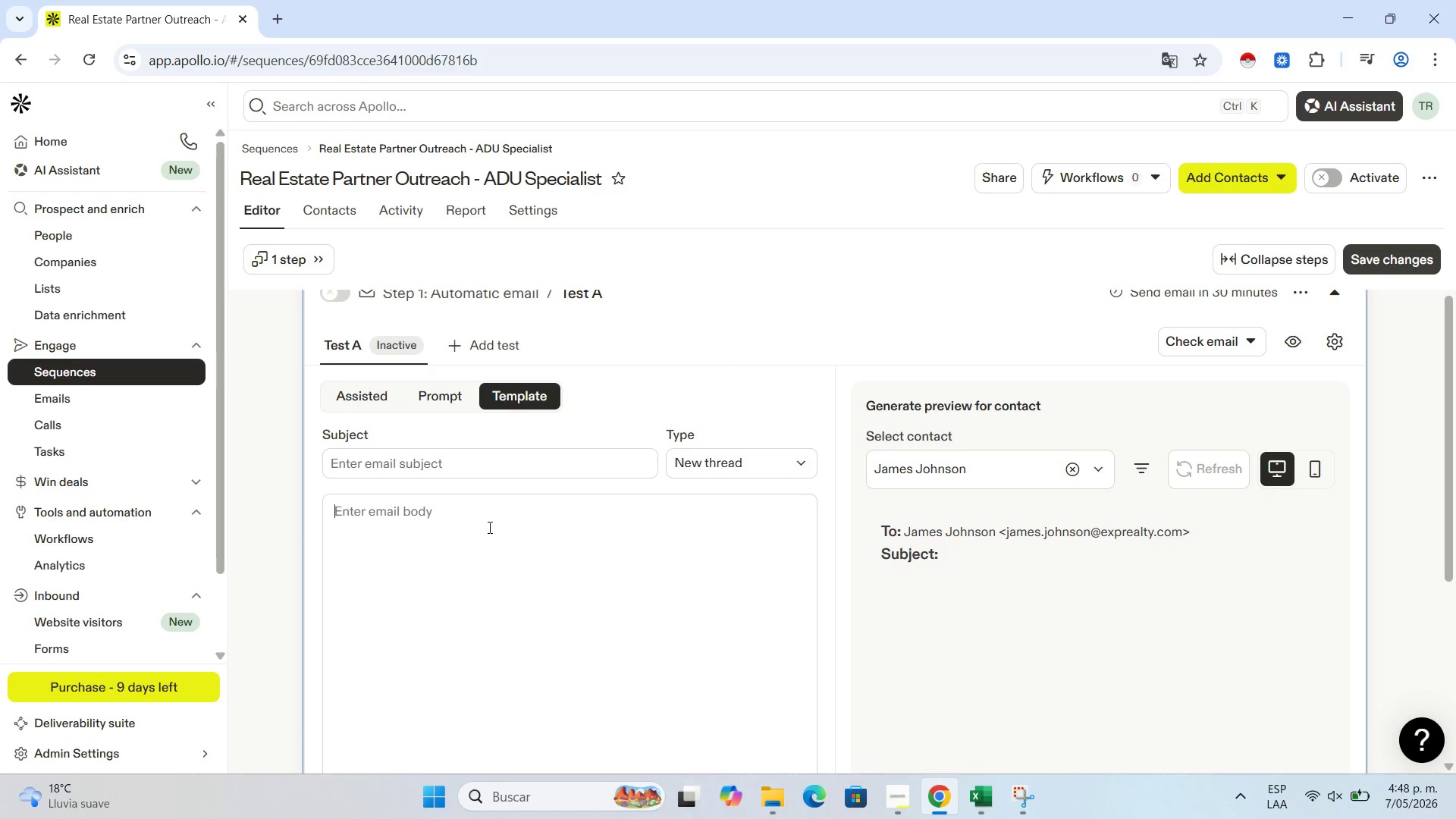 
left_click([909, 805])